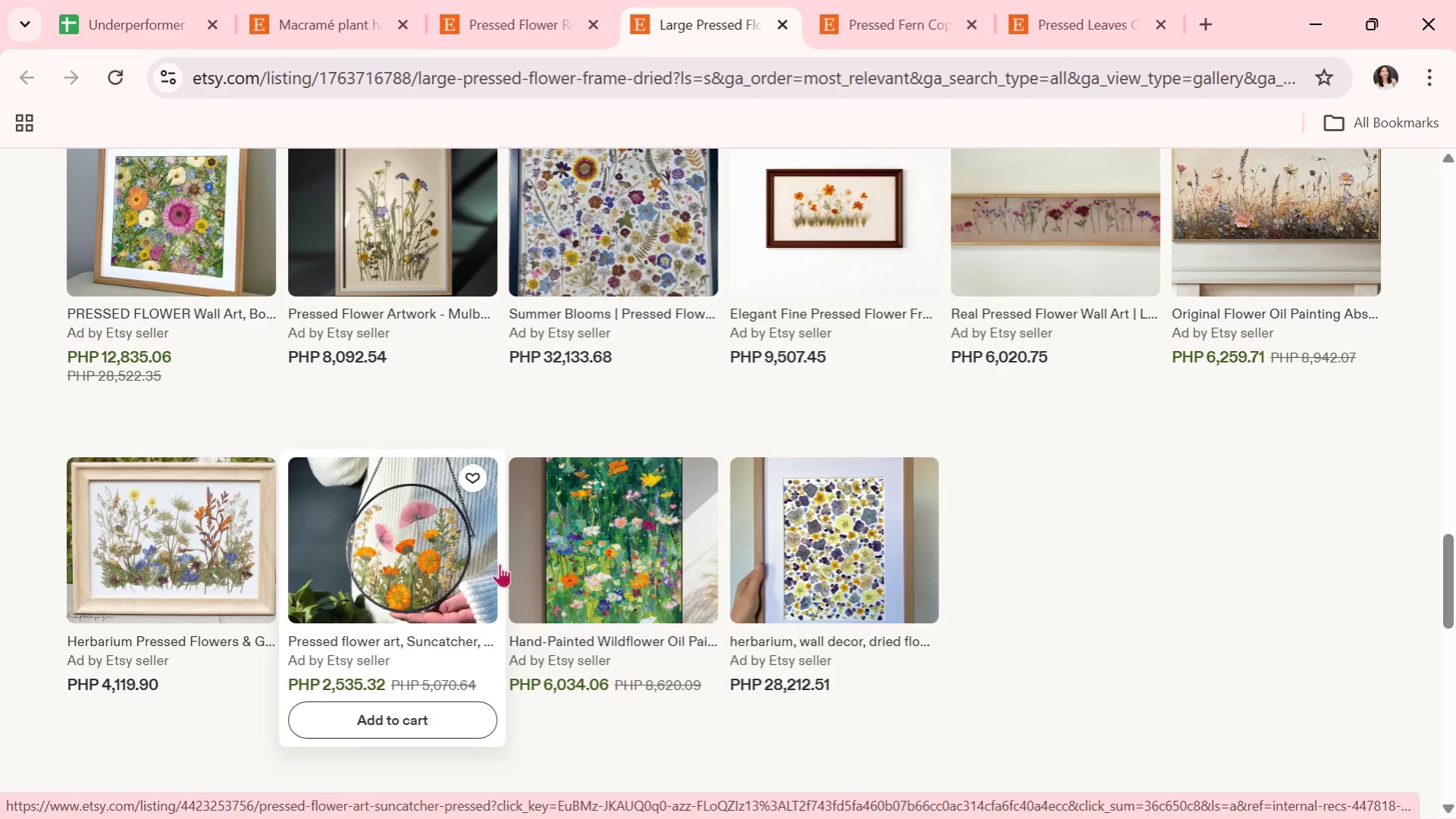 
left_click([356, 548])
 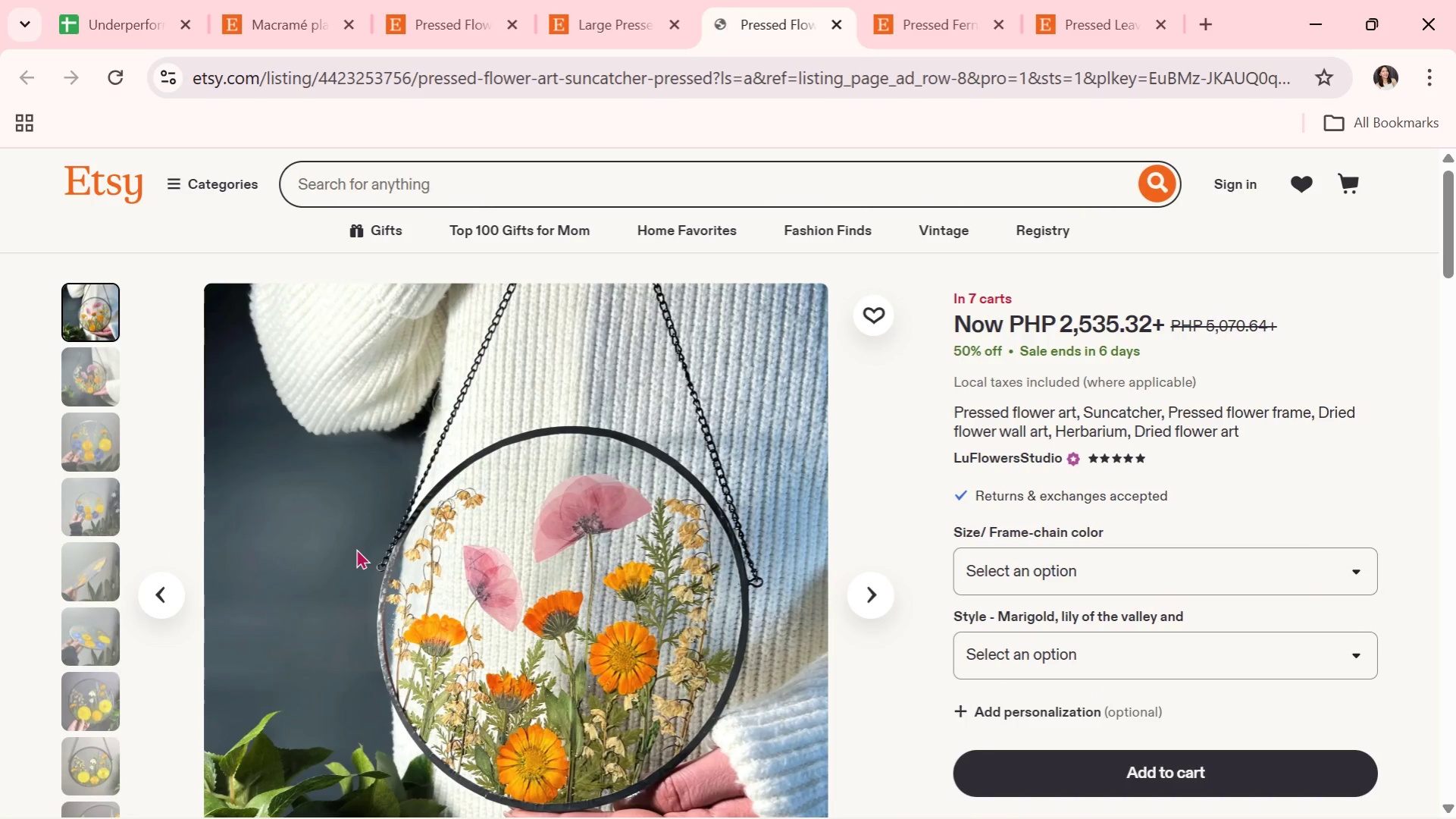 
left_click([870, 604])
 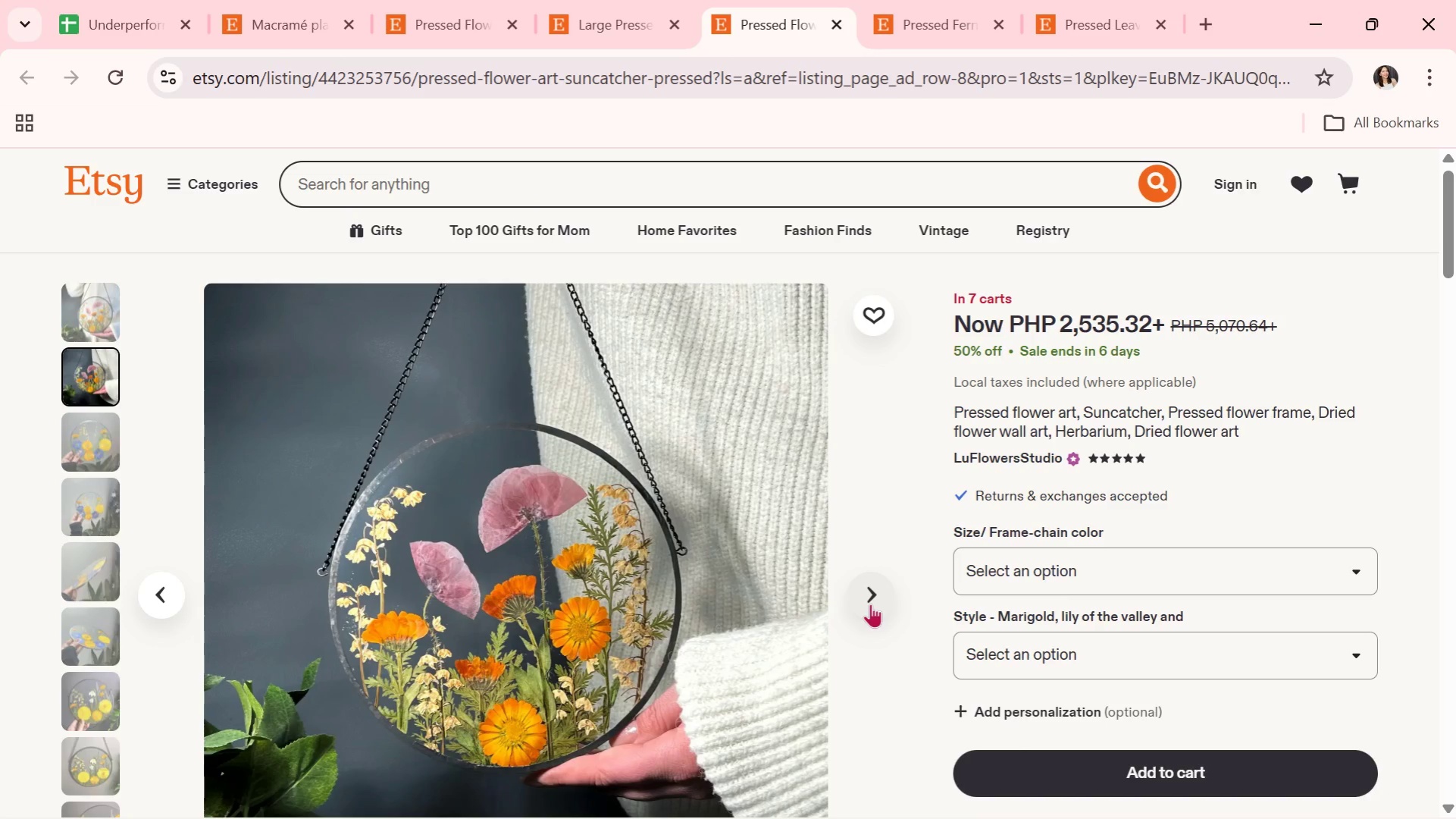 
left_click([870, 604])
 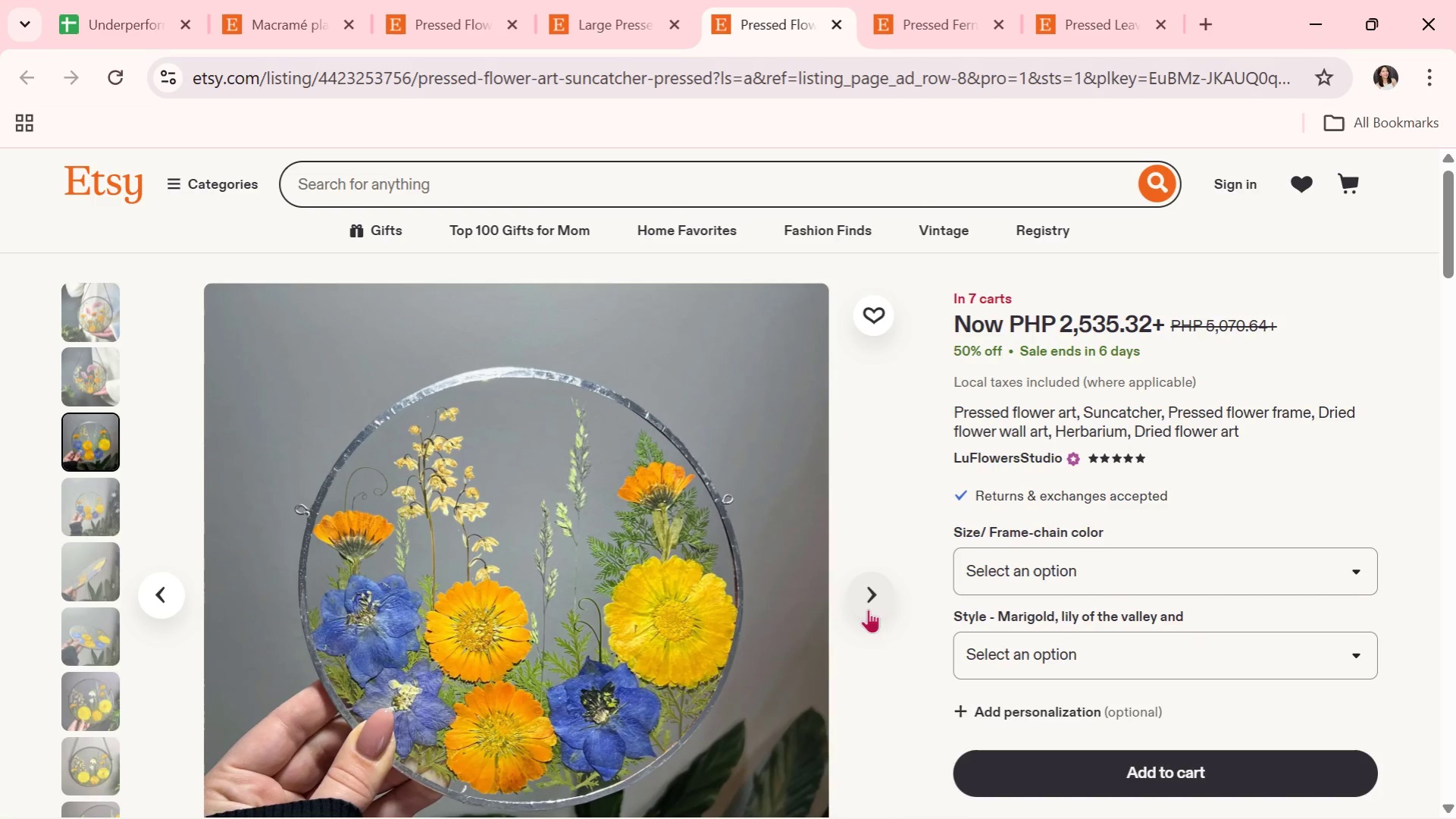 
wait(9.06)
 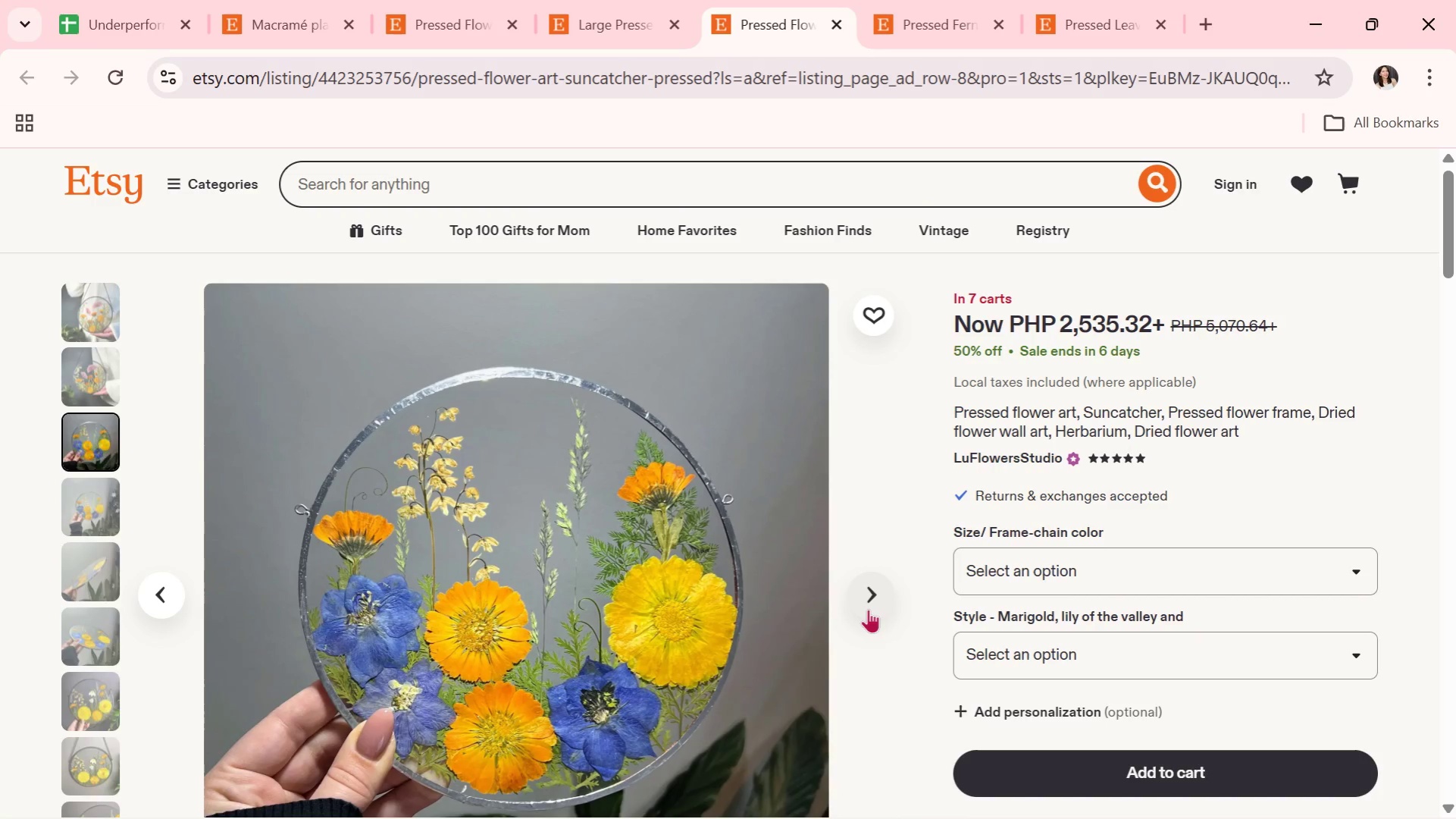 
left_click([868, 609])
 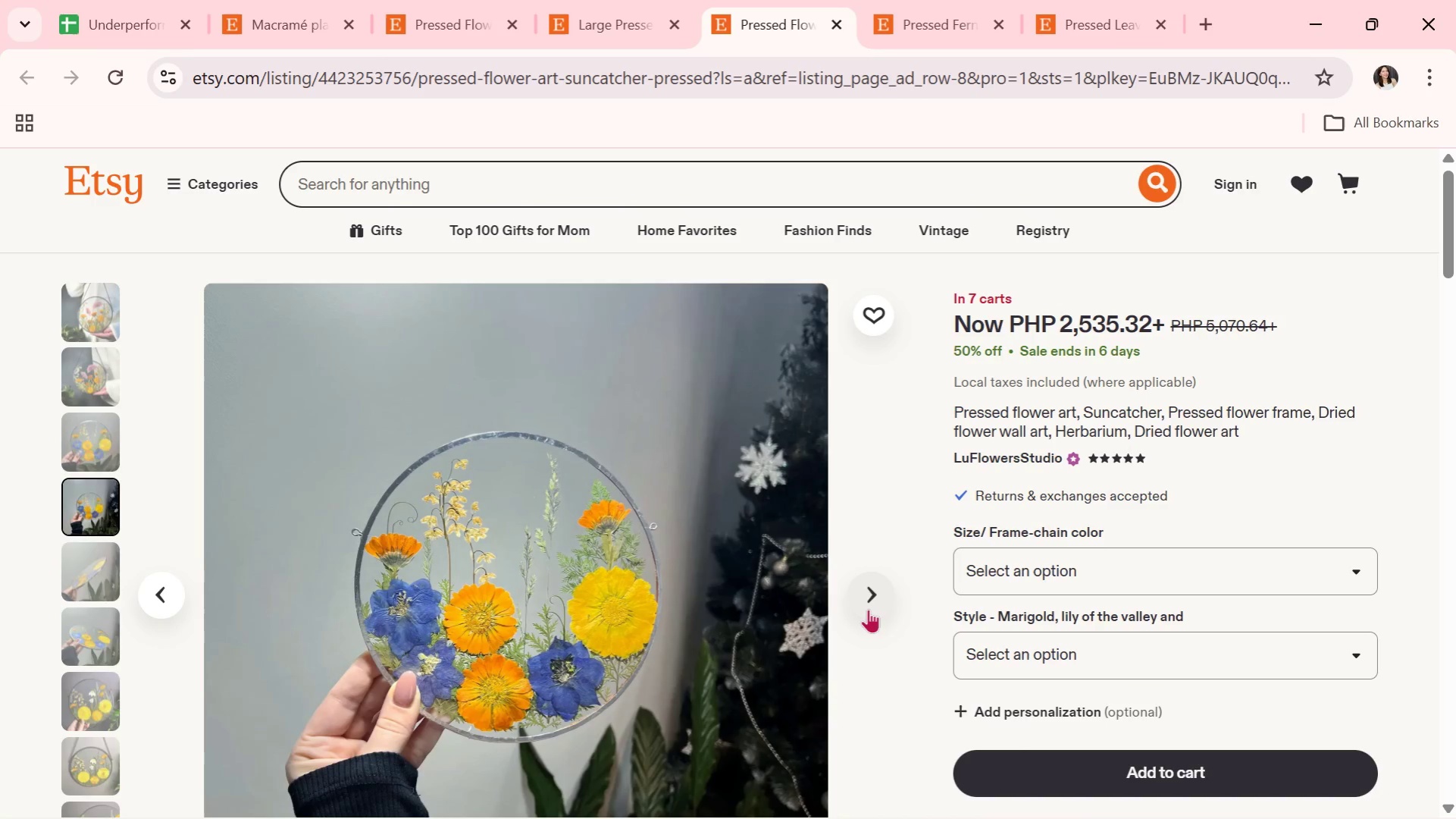 
scroll: coordinate [868, 609], scroll_direction: down, amount: 1.0
 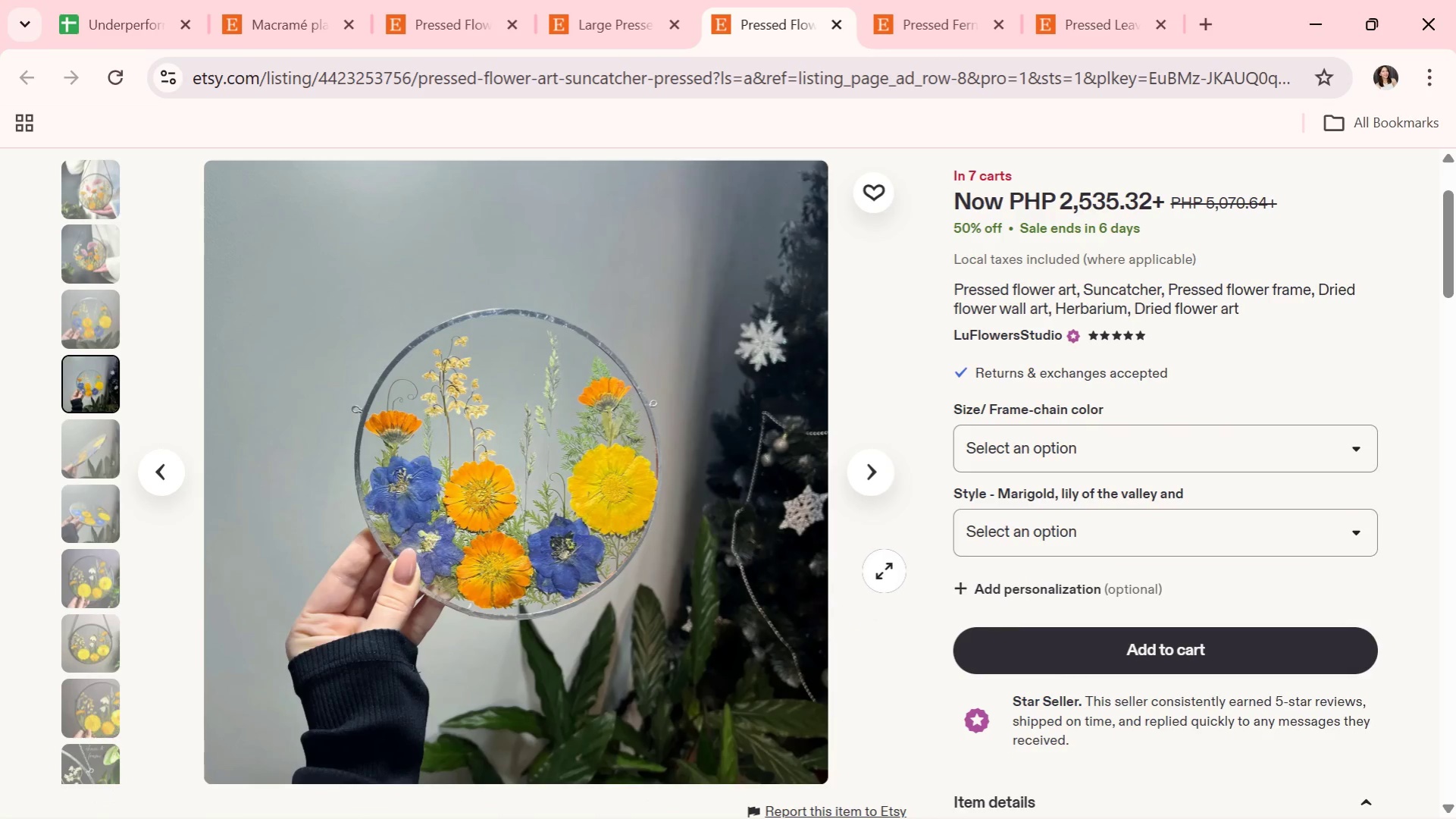 
left_click([879, 476])
 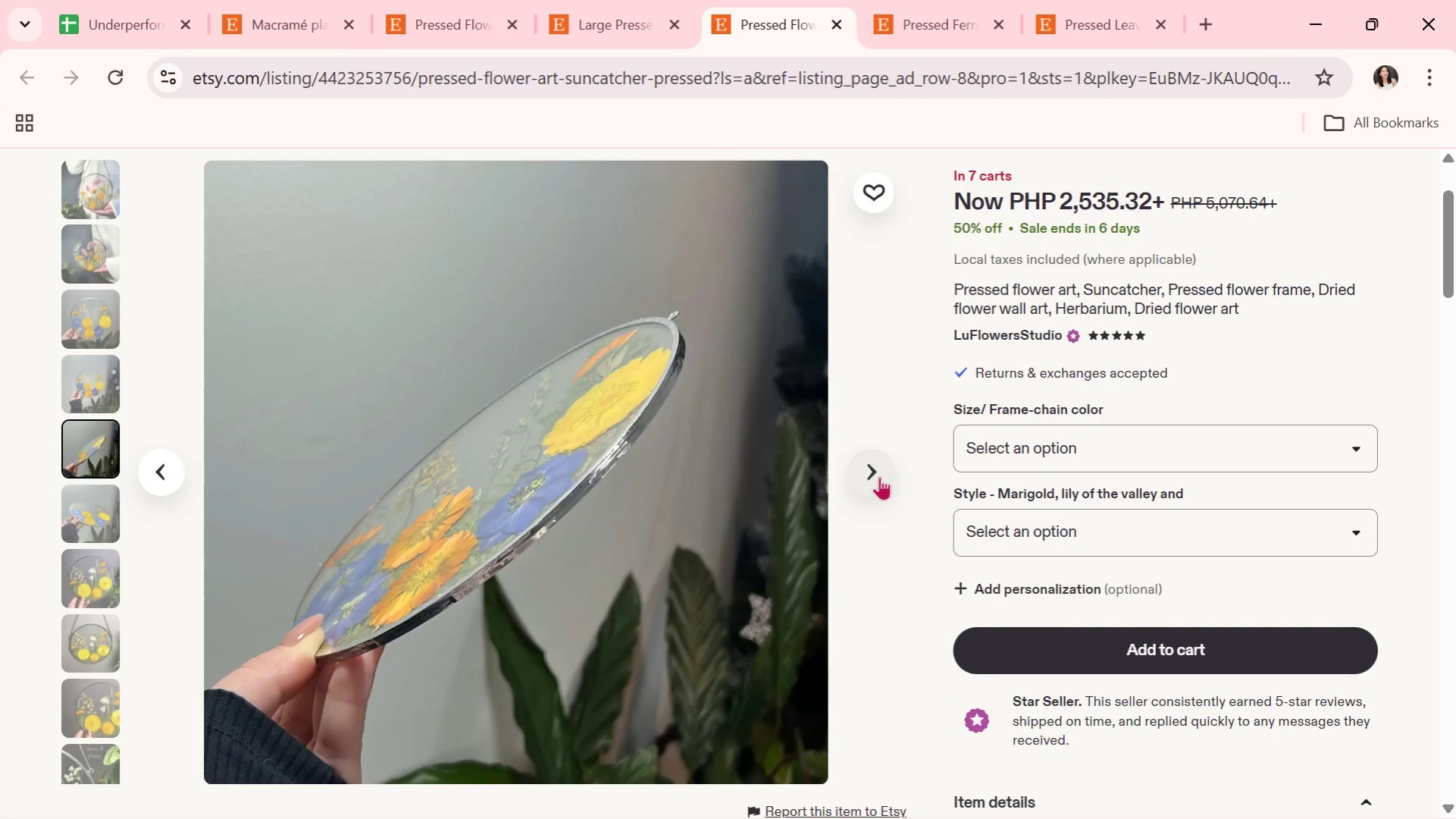 
wait(5.67)
 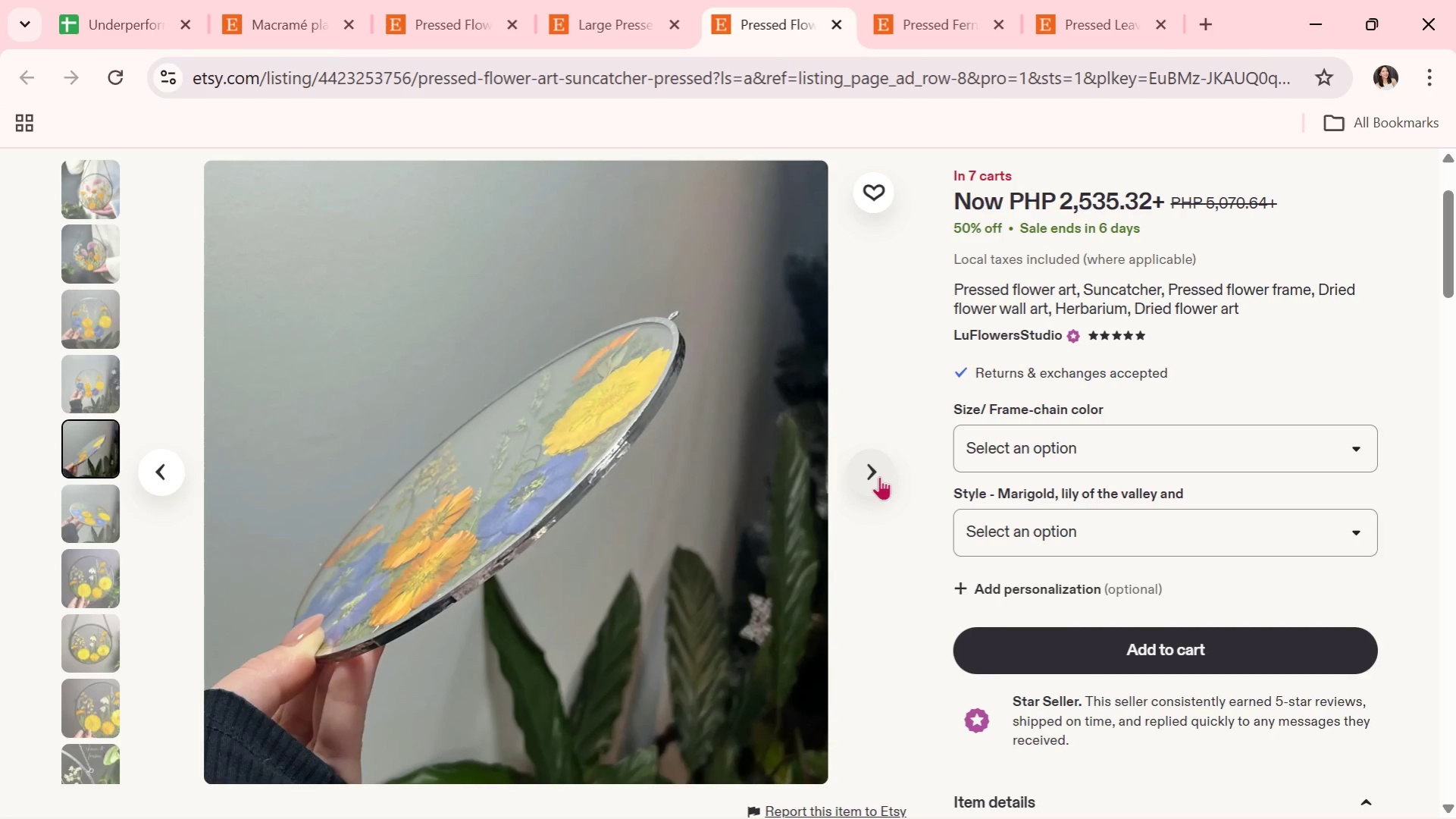 
left_click([879, 476])
 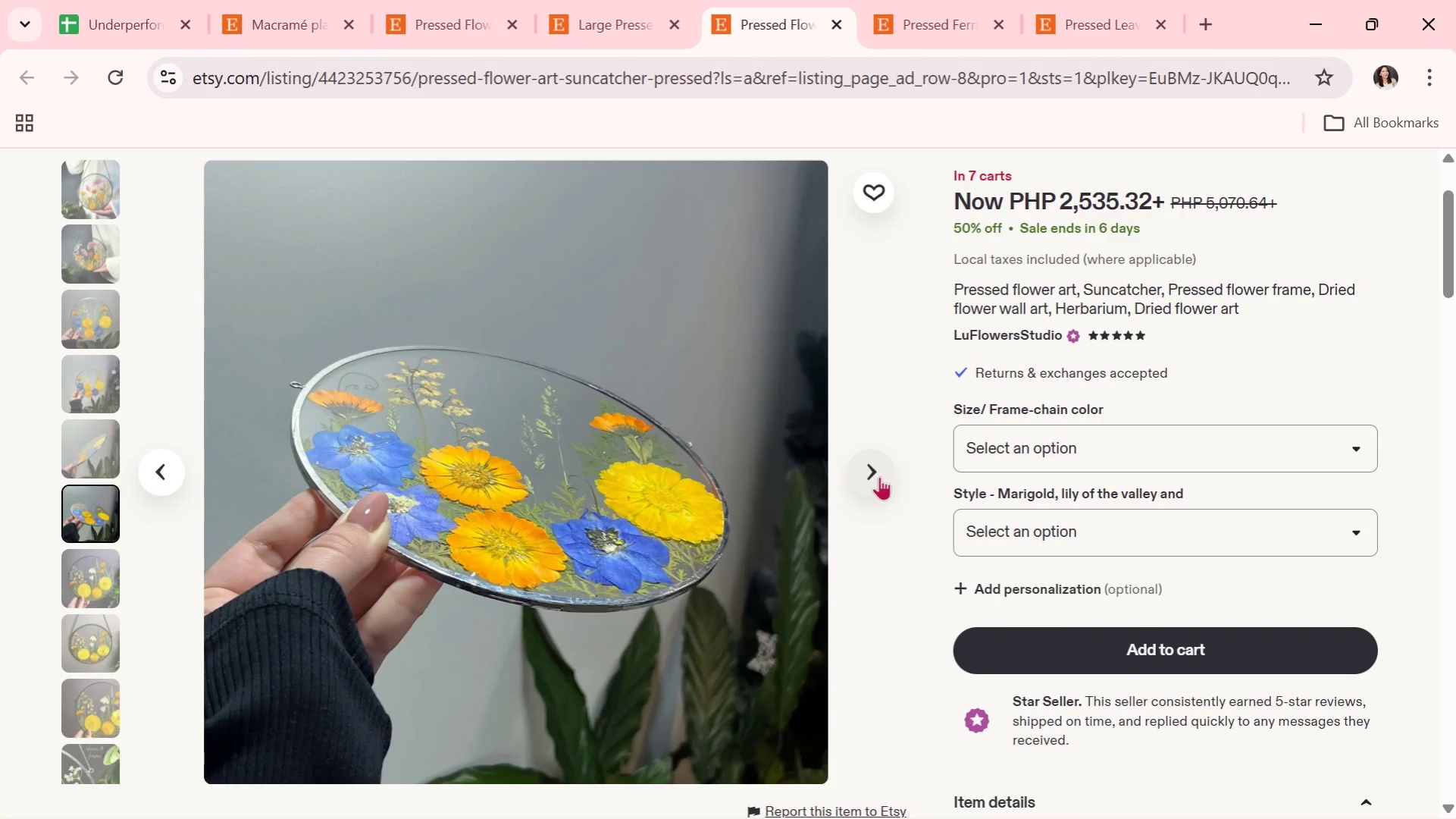 
left_click([879, 476])
 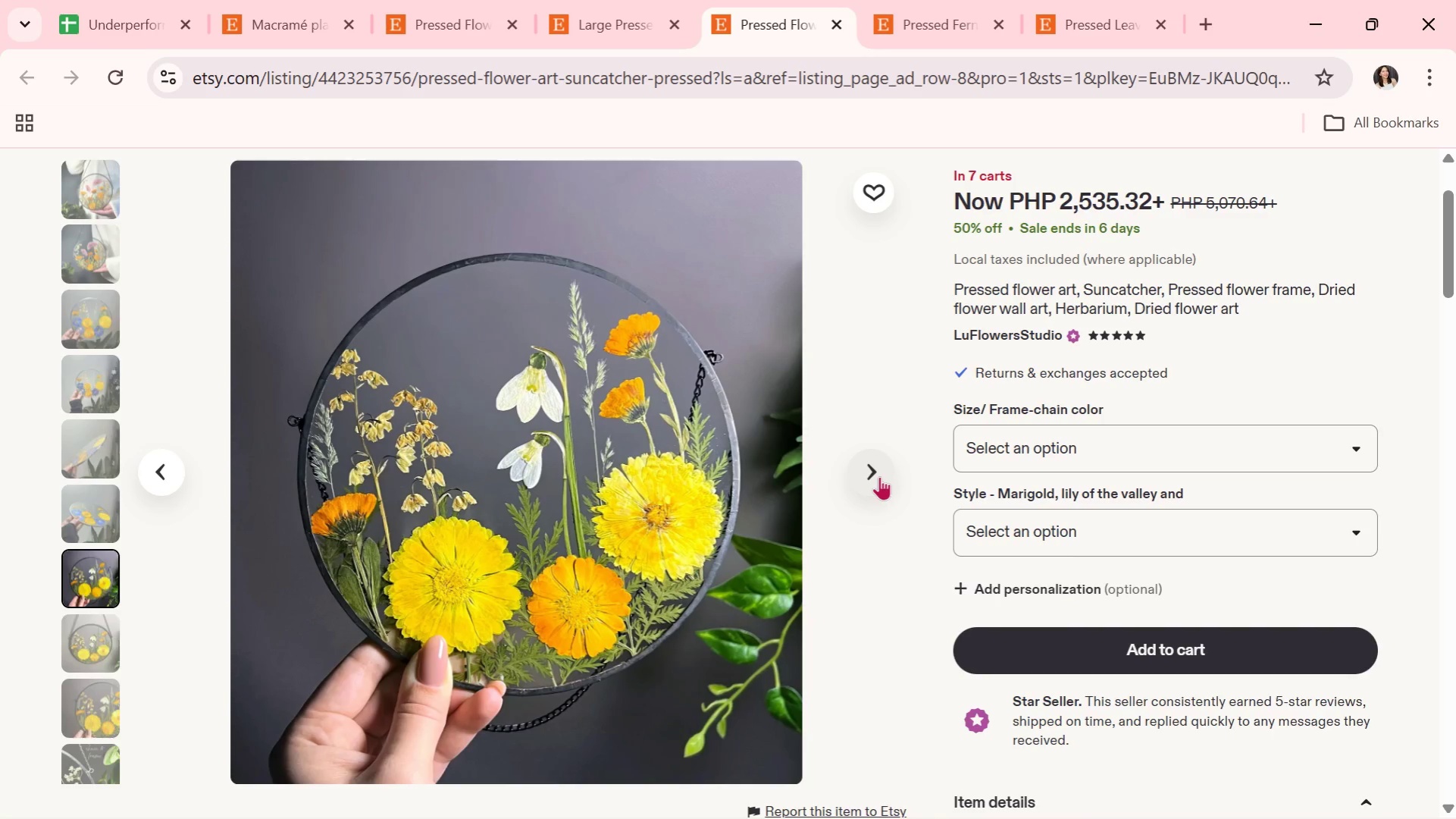 
left_click([879, 476])
 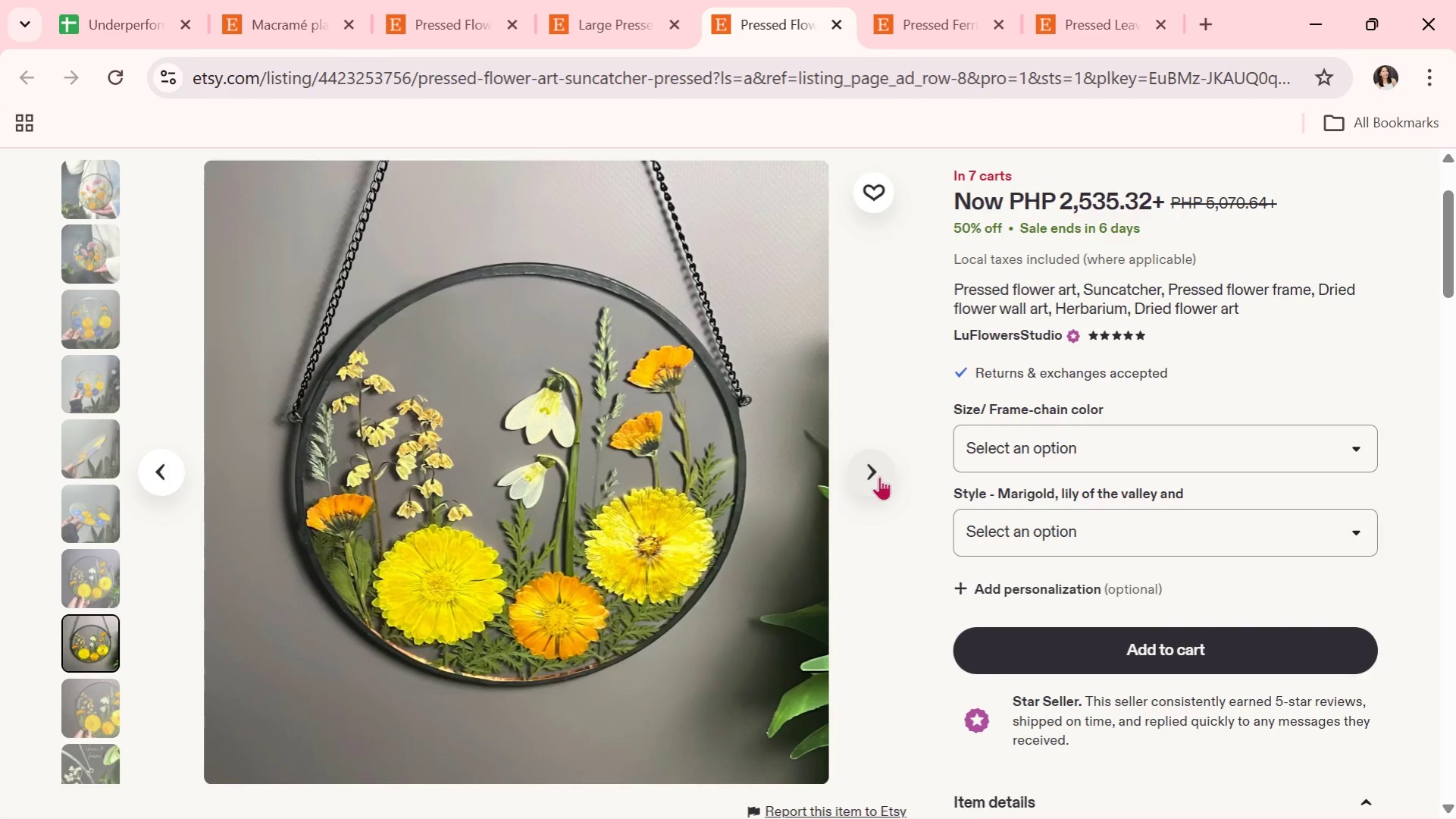 
wait(6.97)
 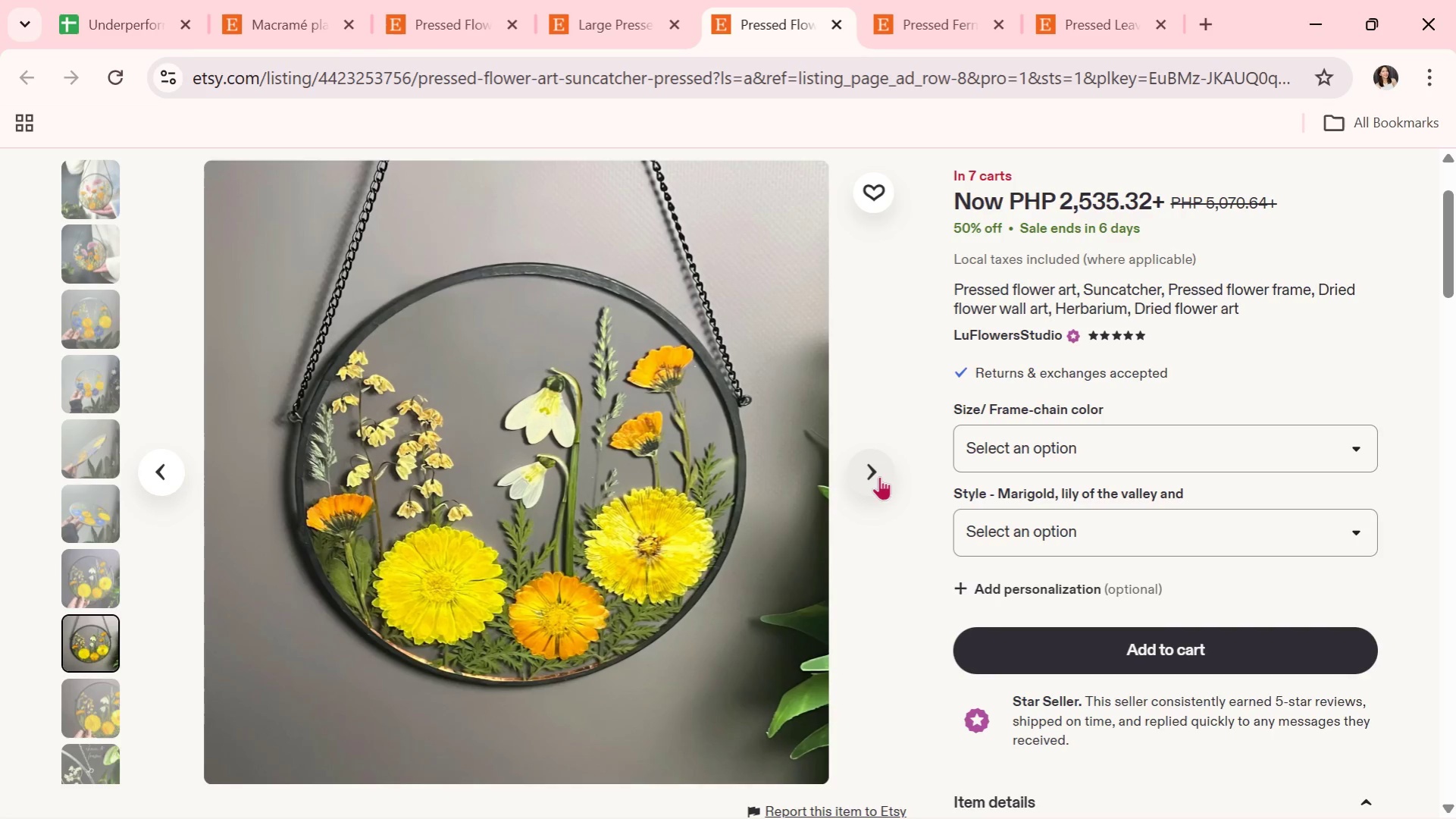 
left_click([879, 476])
 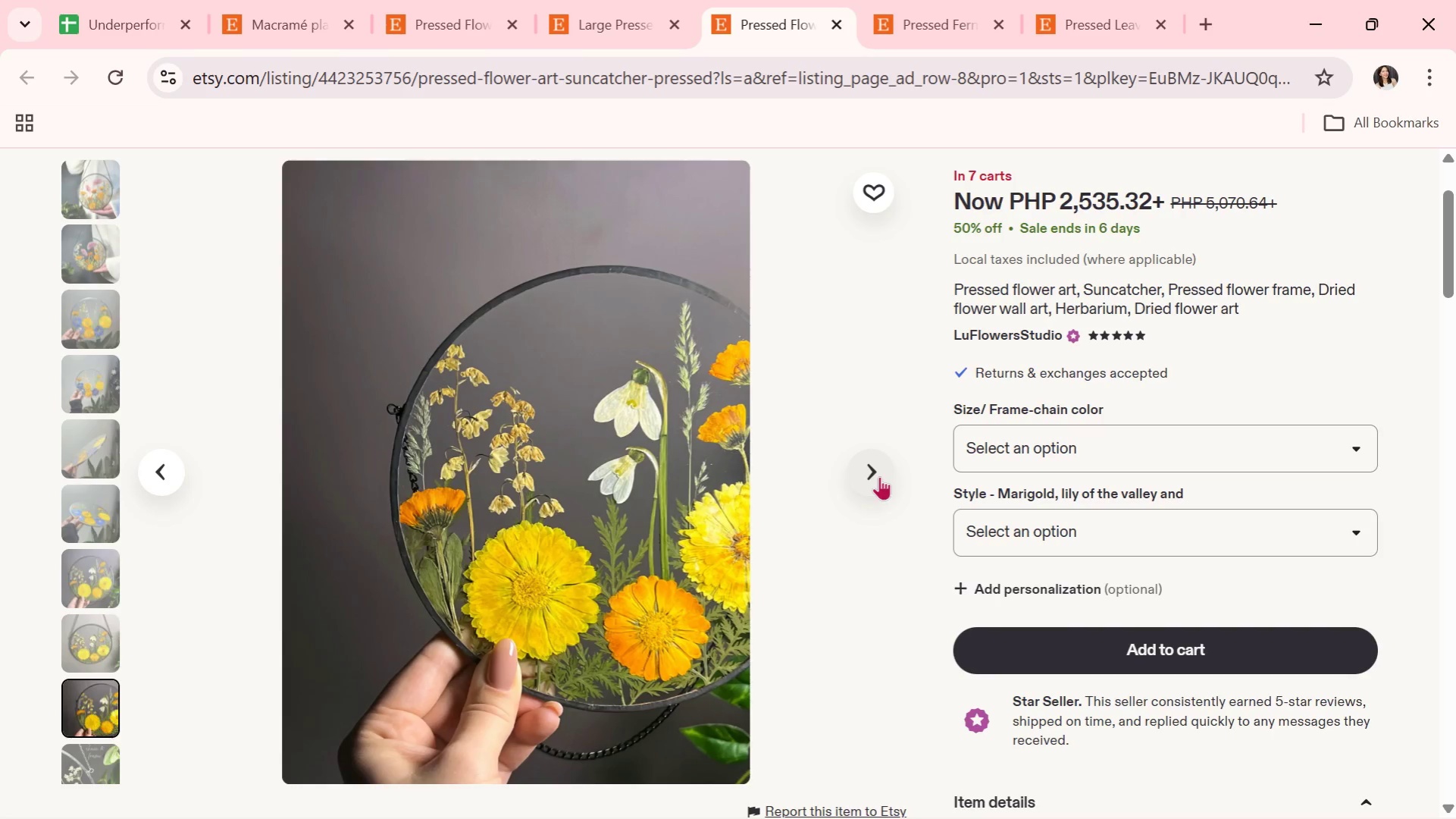 
left_click([879, 476])
 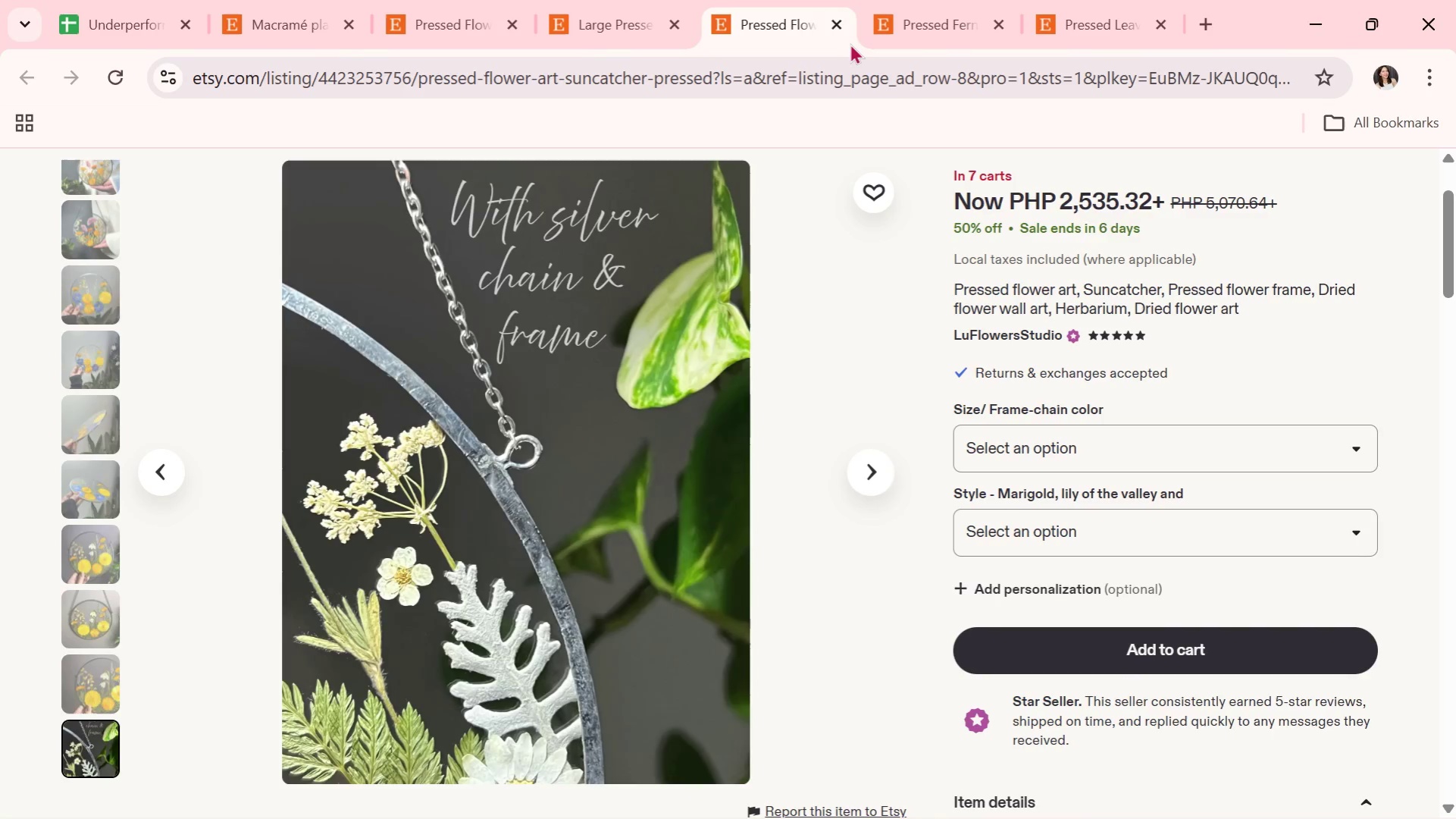 
left_click([844, 31])
 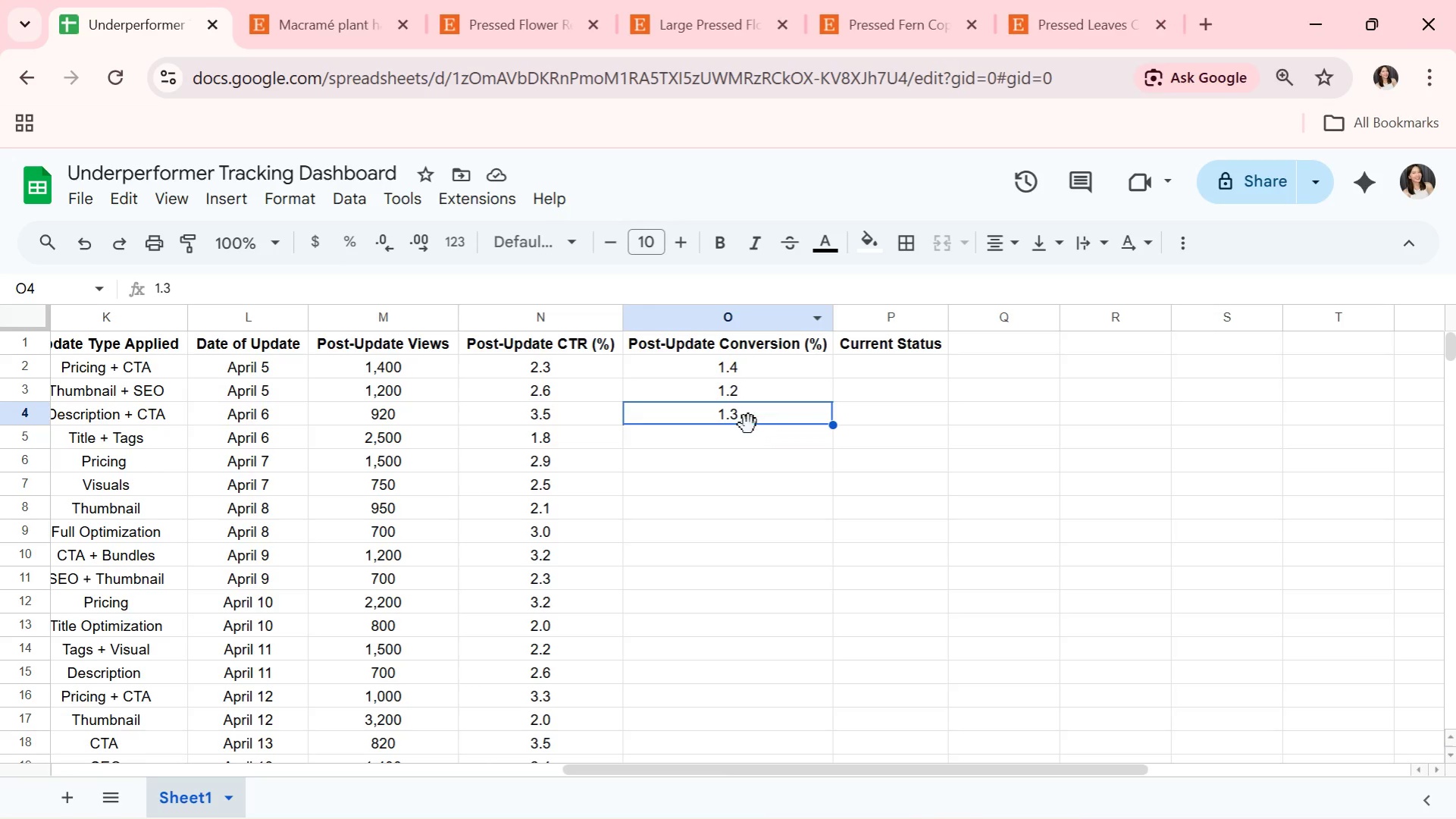 
double_click([751, 432])
 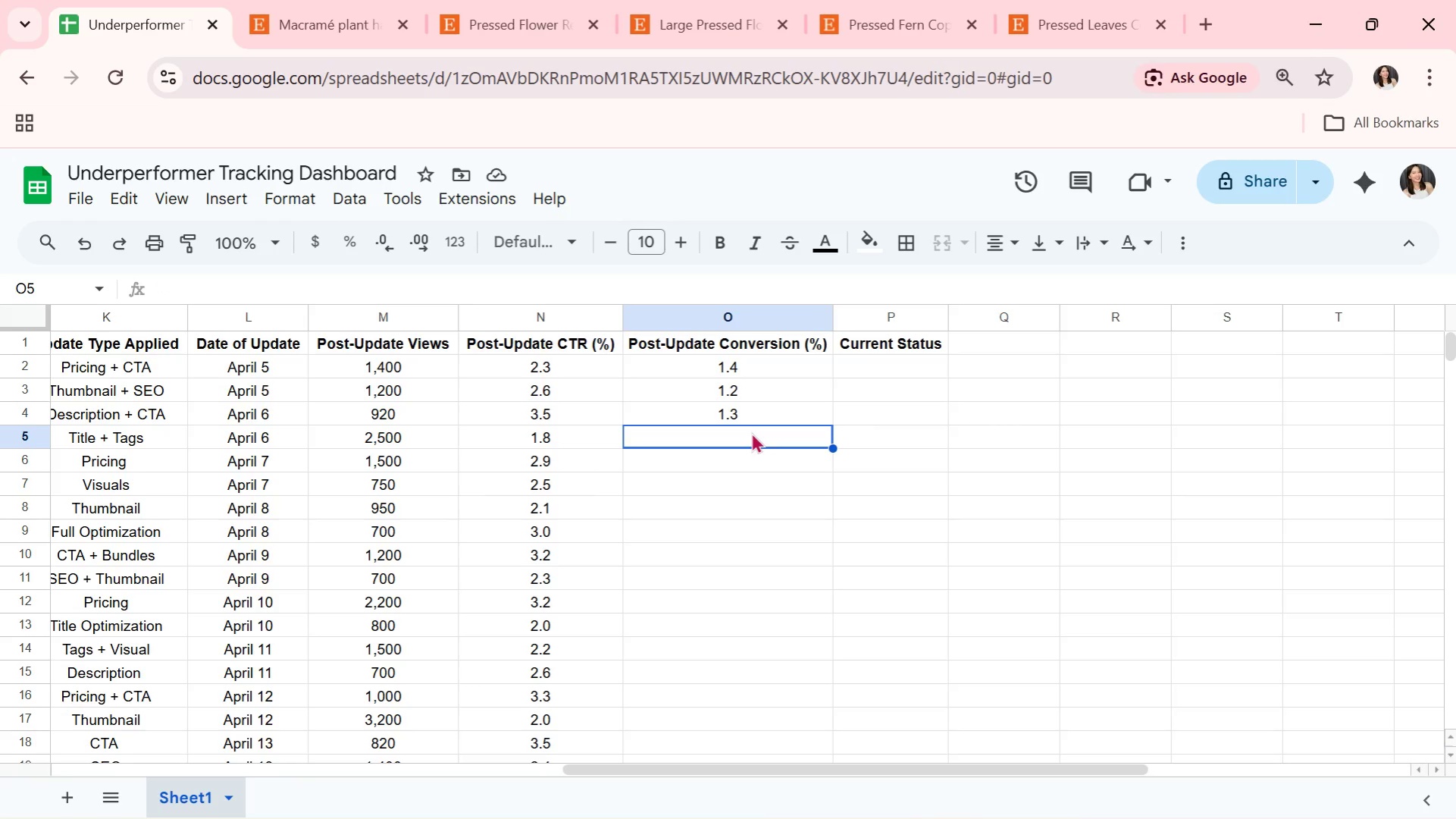 
wait(10.59)
 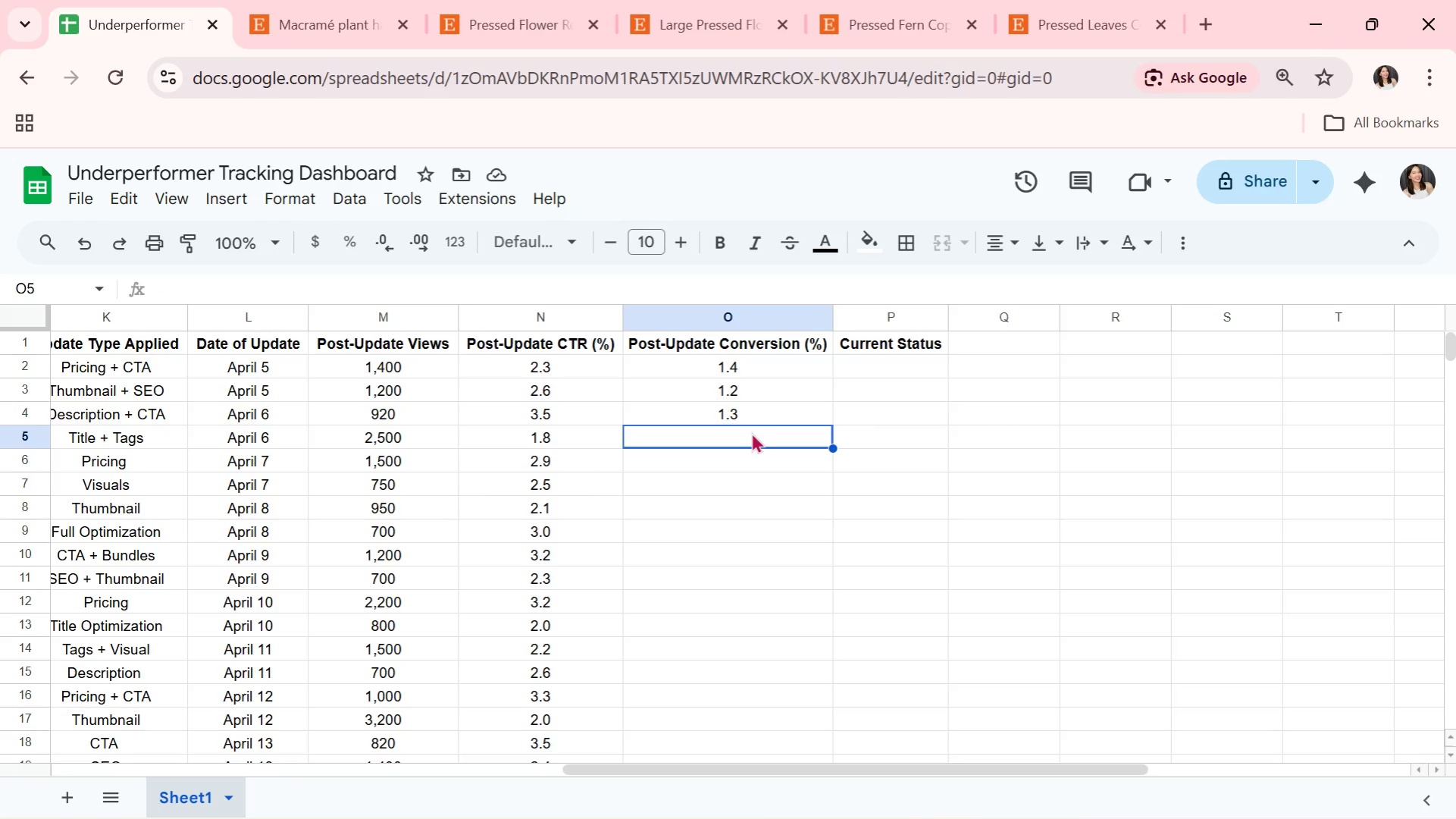 
key(0)
 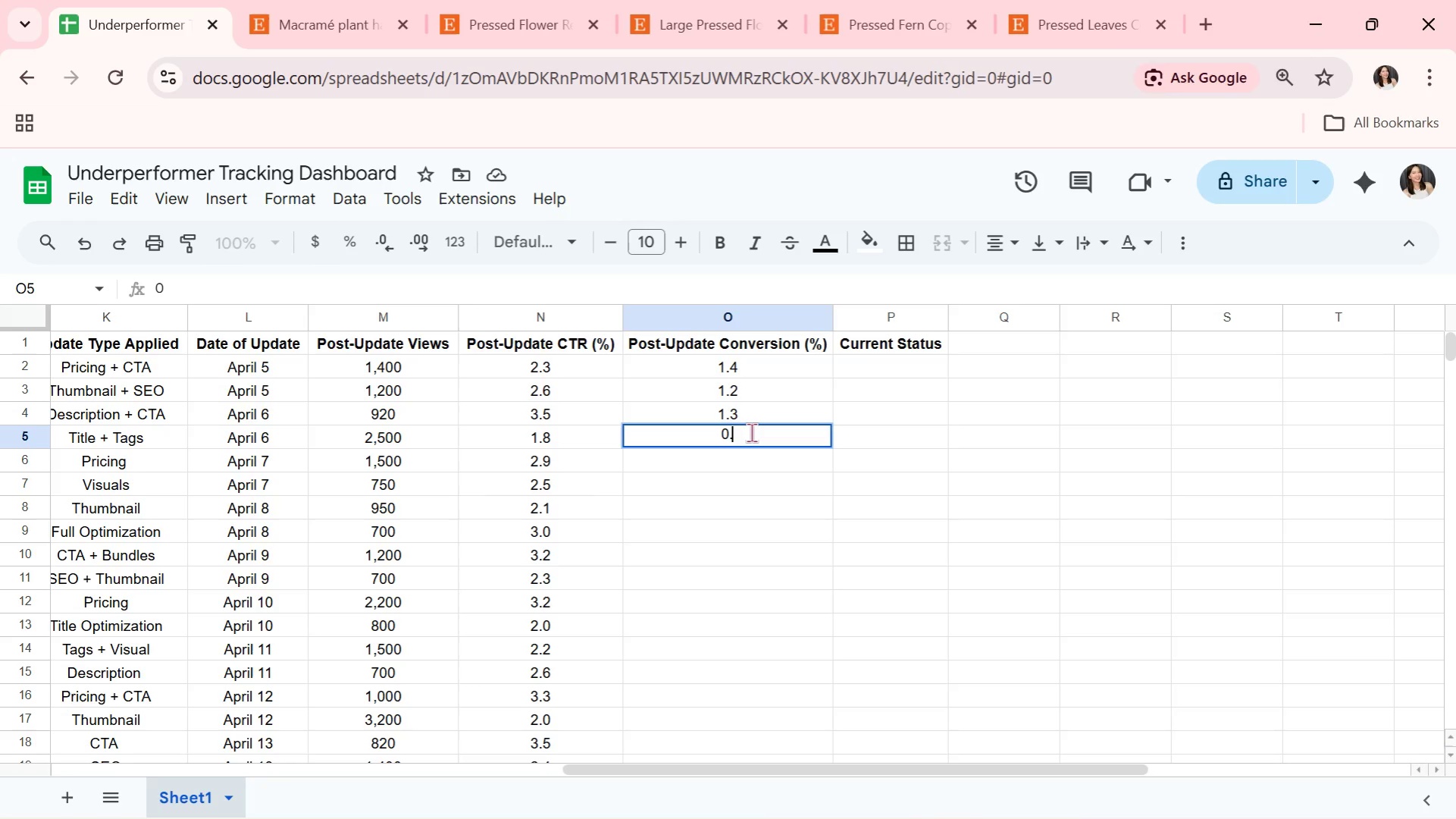 
key(Period)
 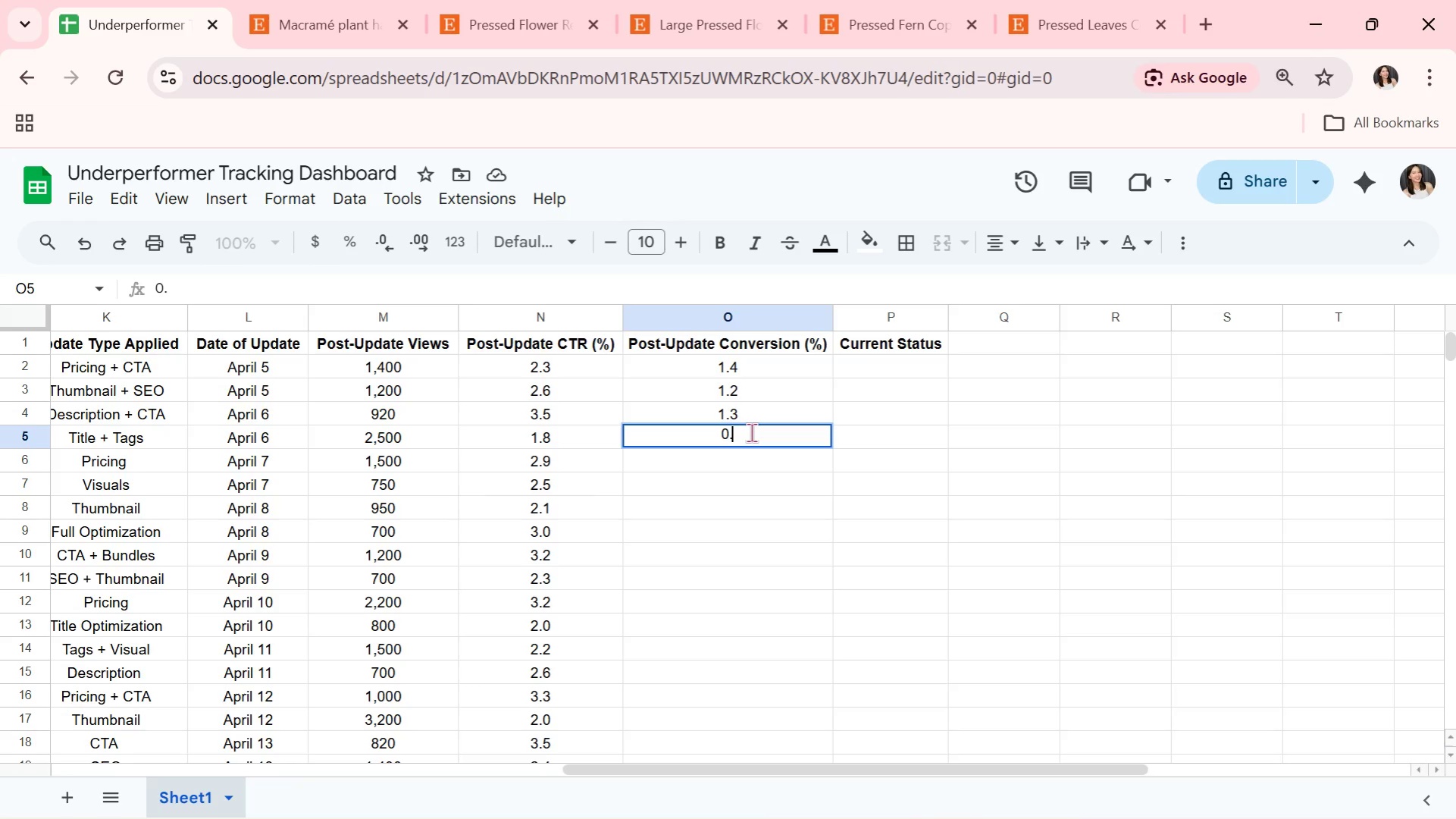 
key(9)
 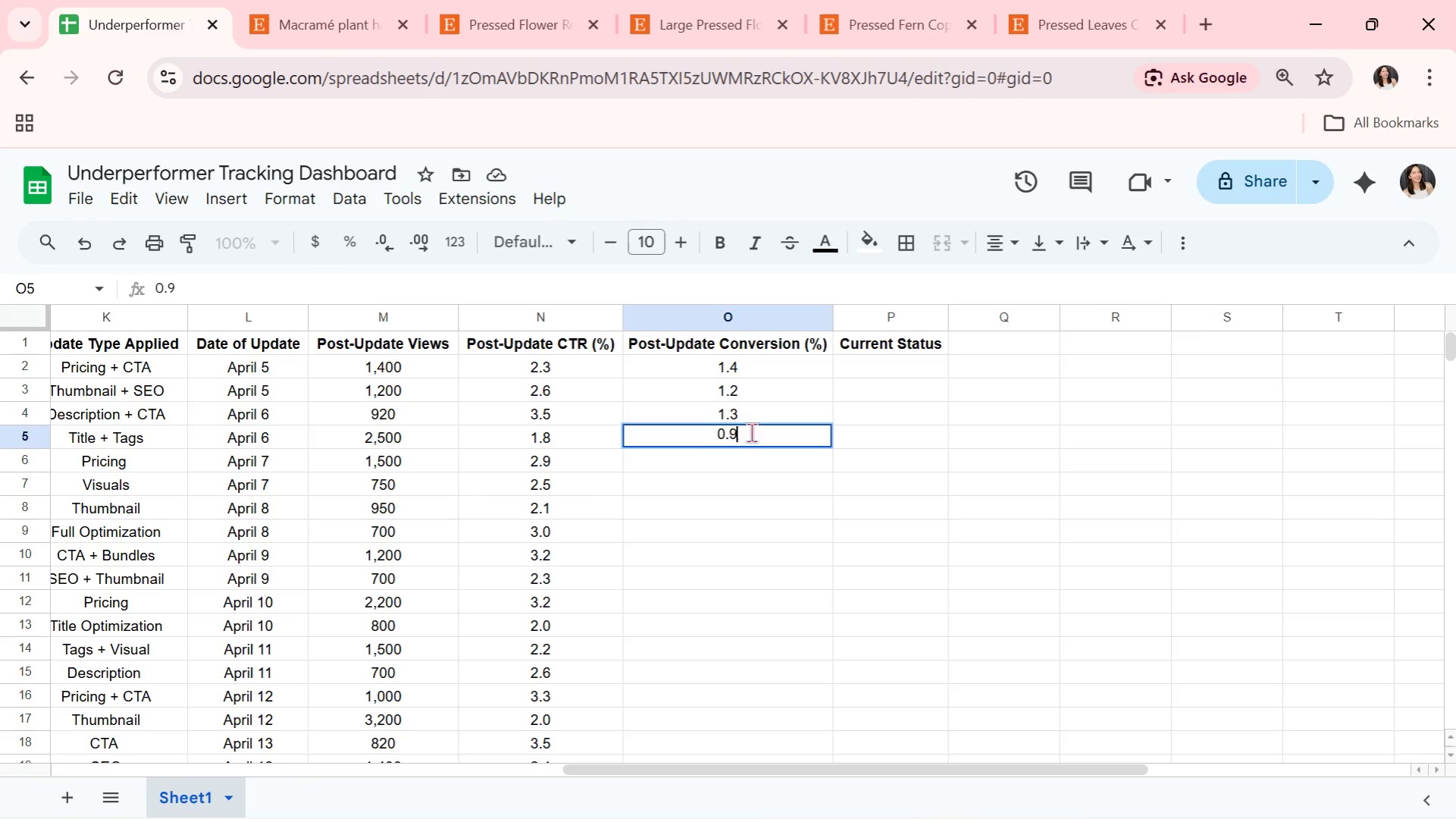 
key(Enter)
 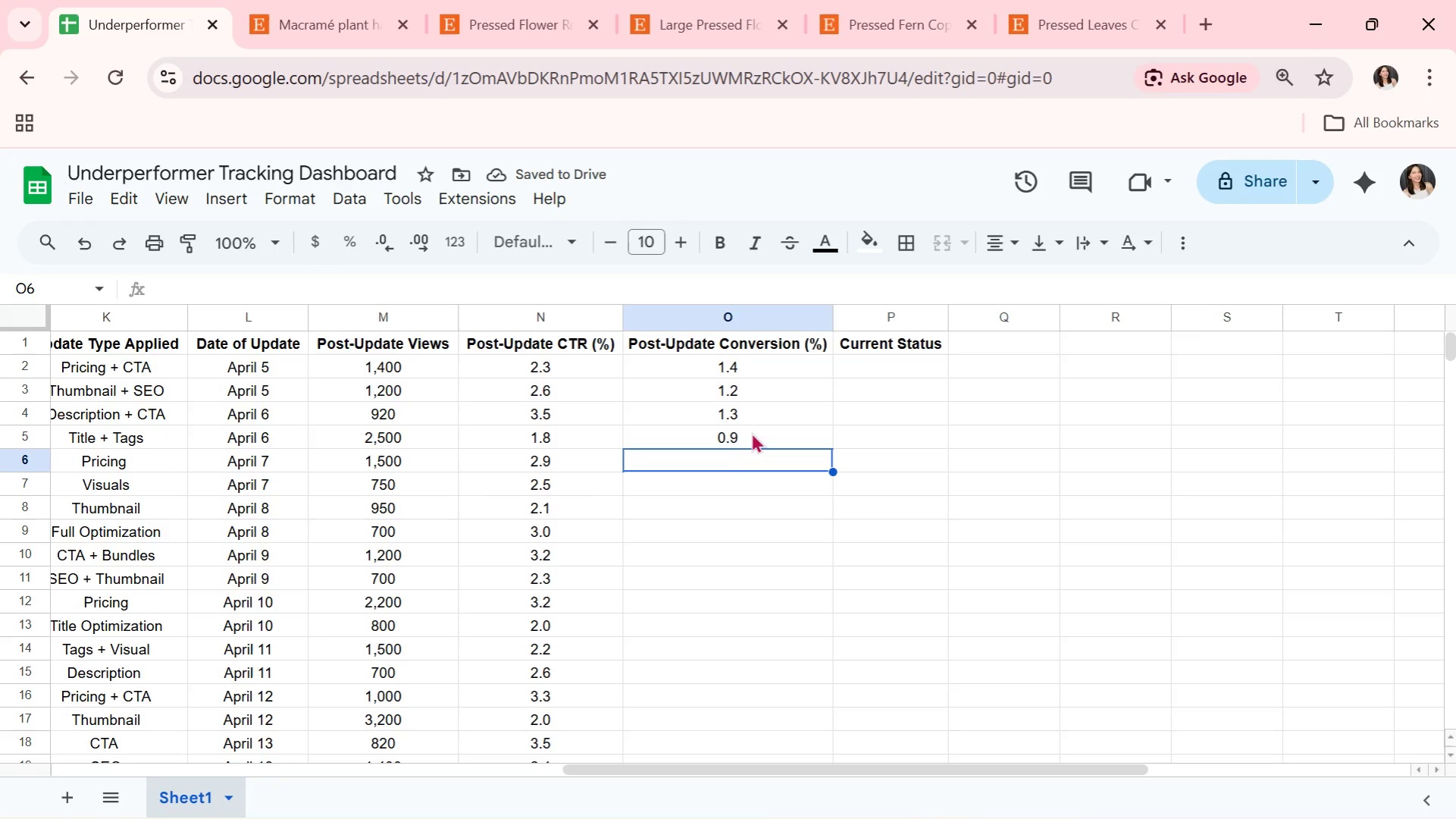 
wait(9.7)
 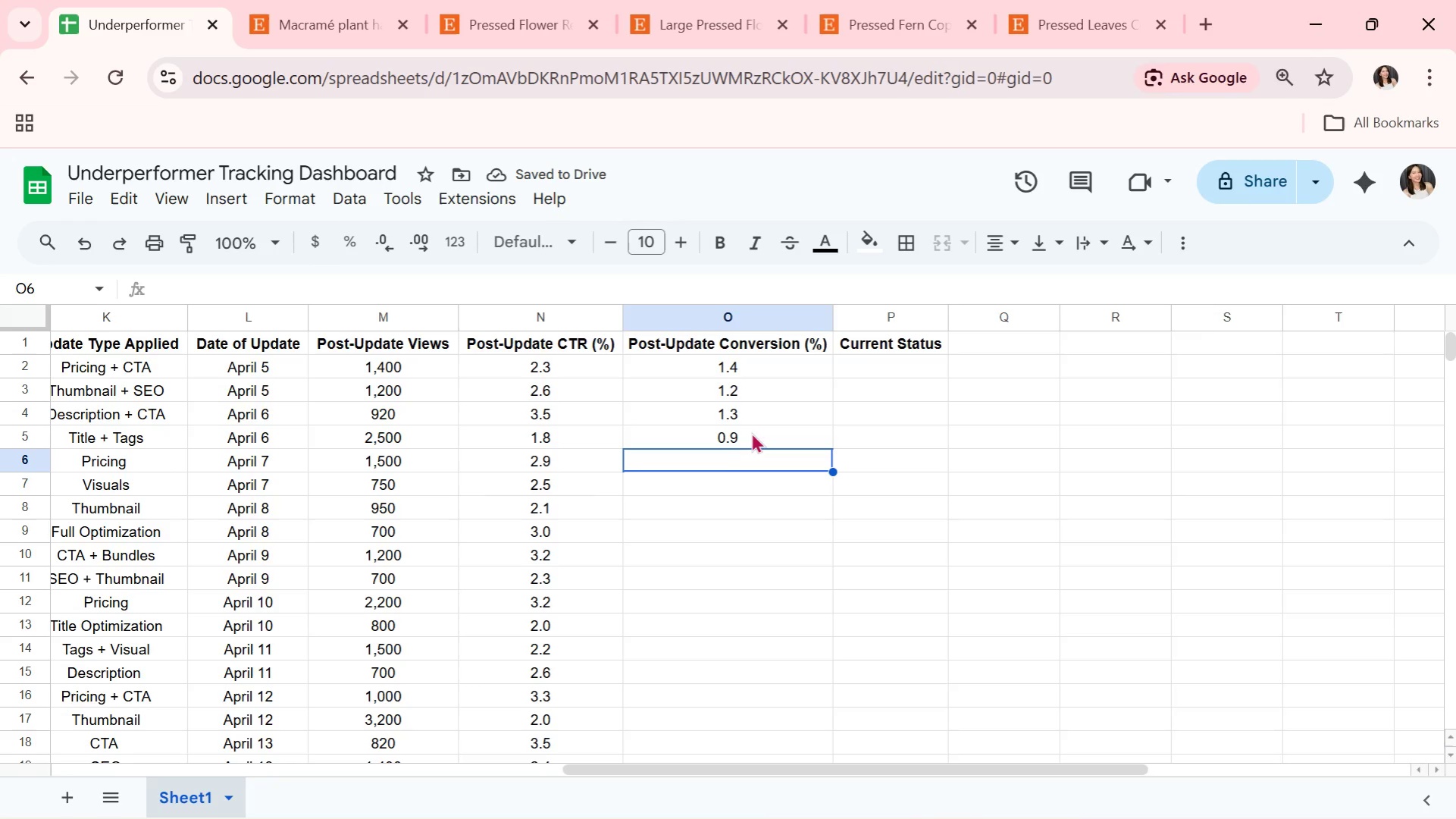 
key(1)
 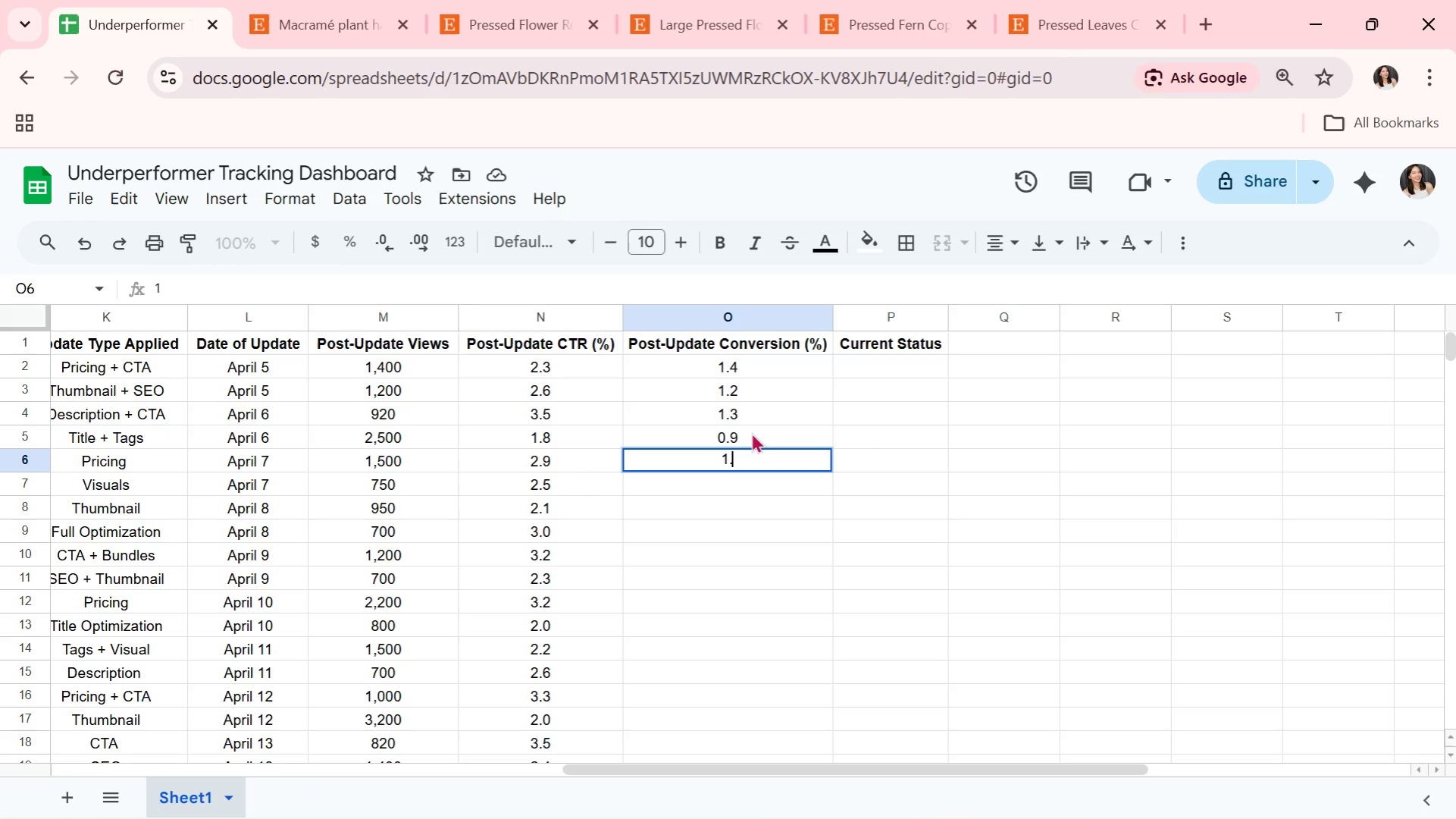 
key(Period)
 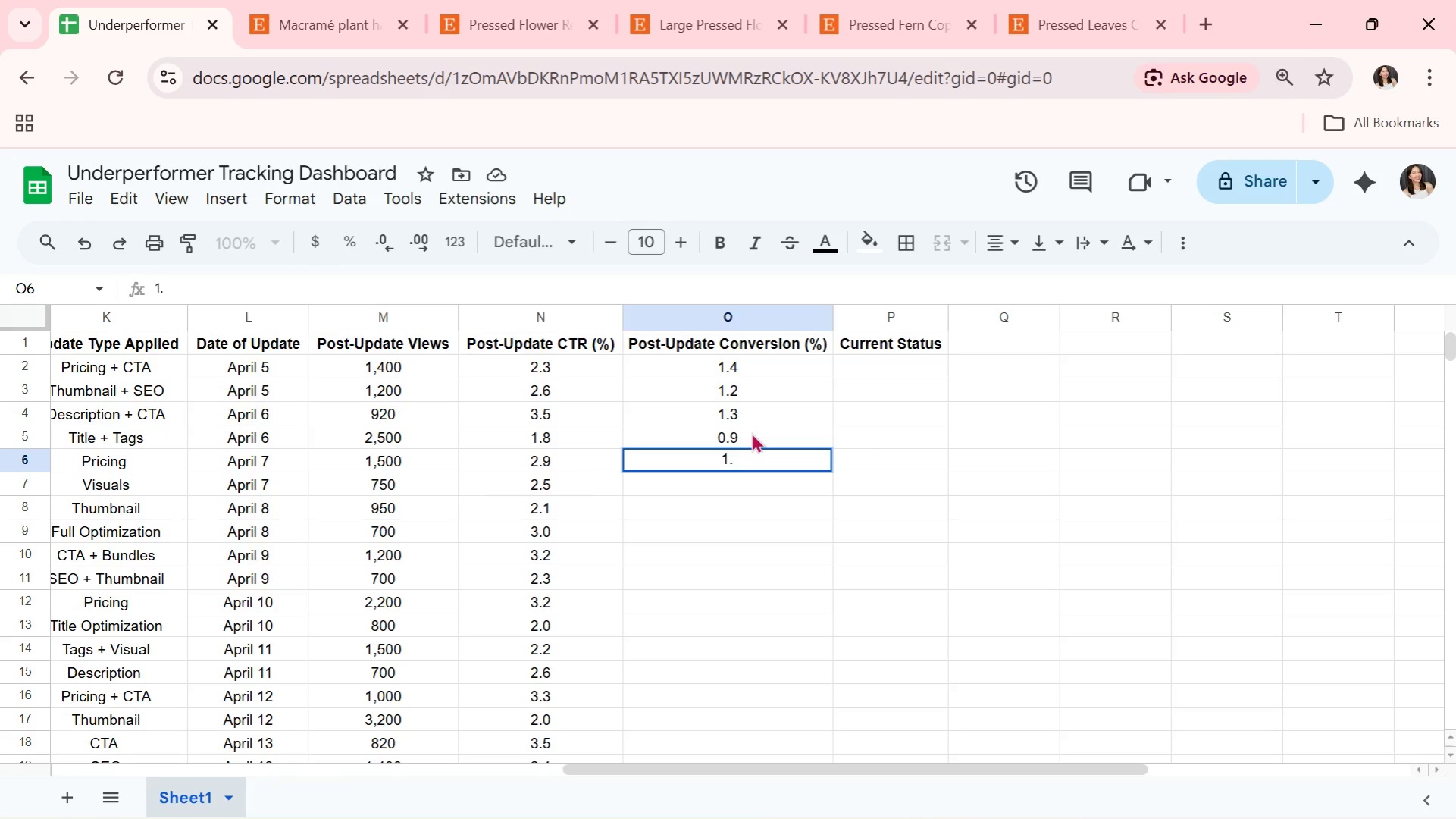 
key(6)
 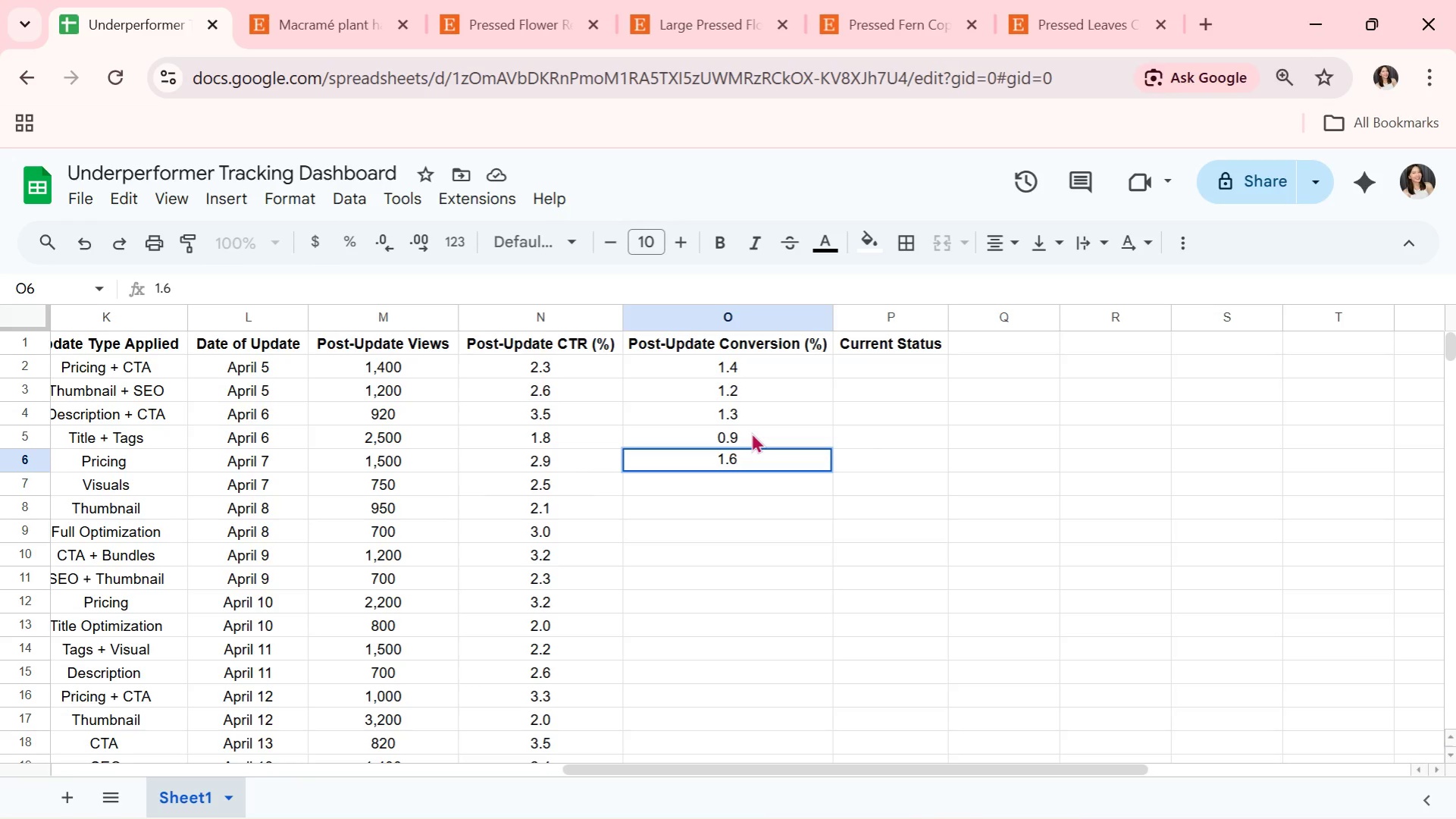 
key(Enter)
 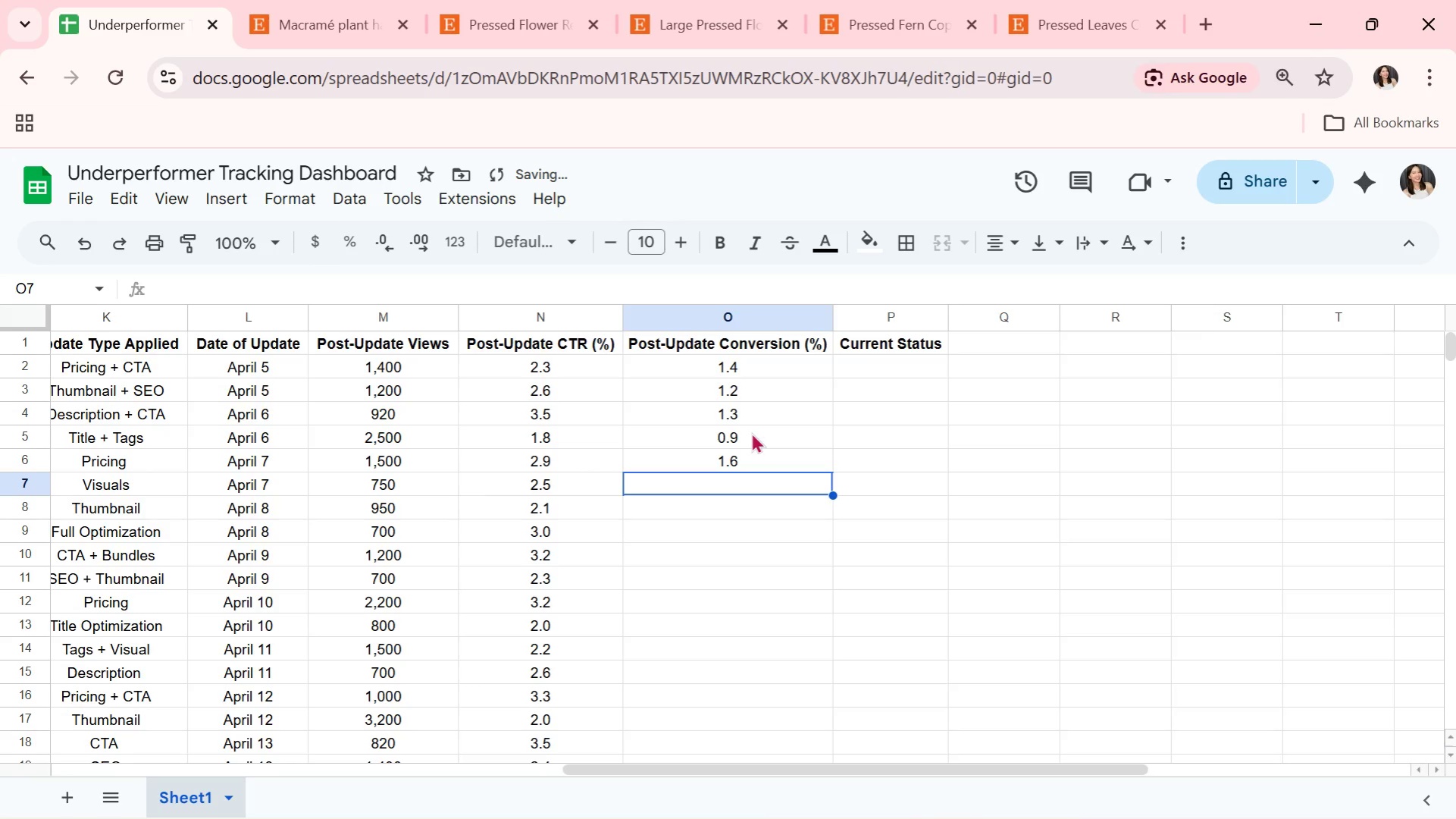 
key(1)
 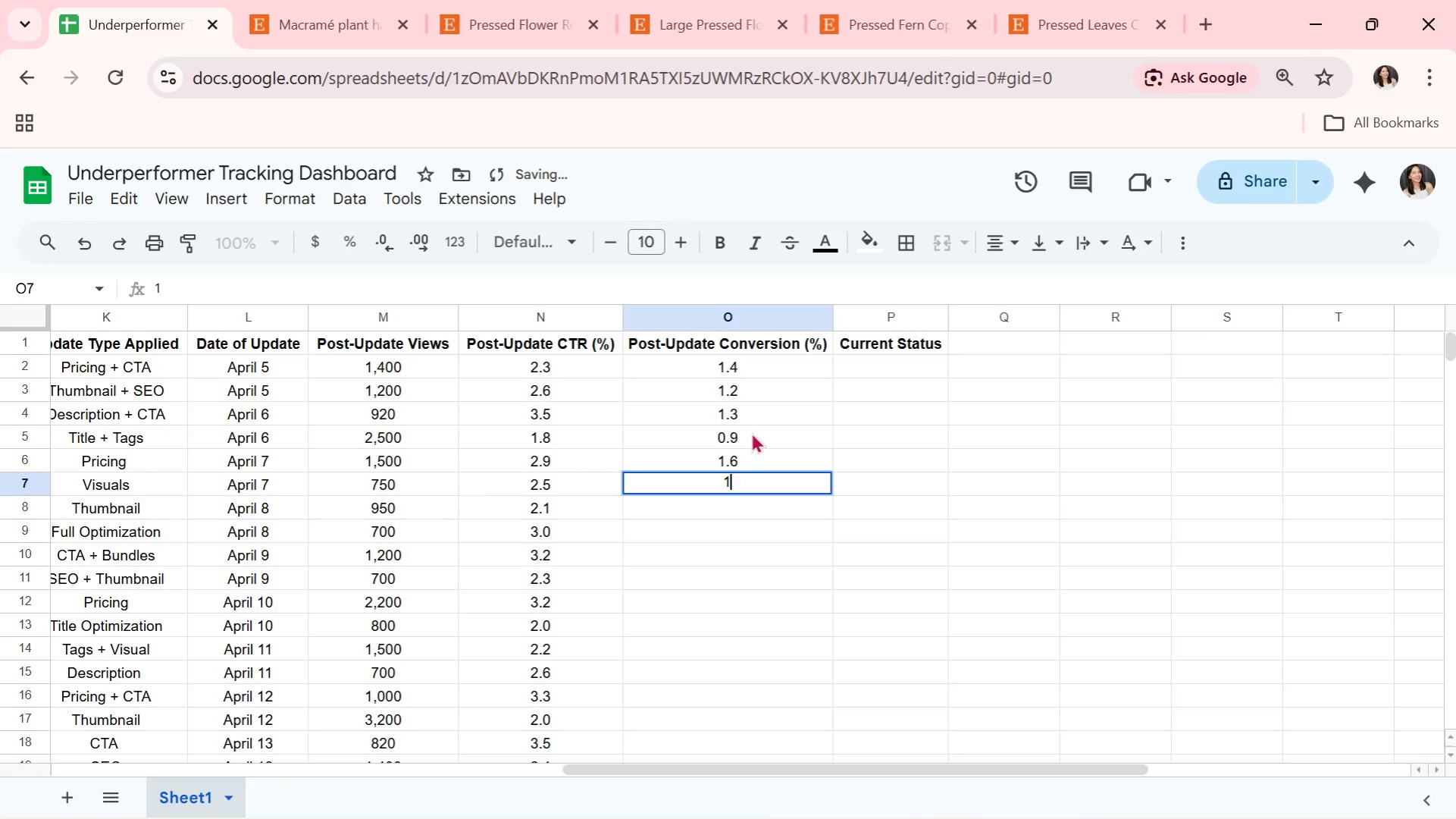 
key(Period)
 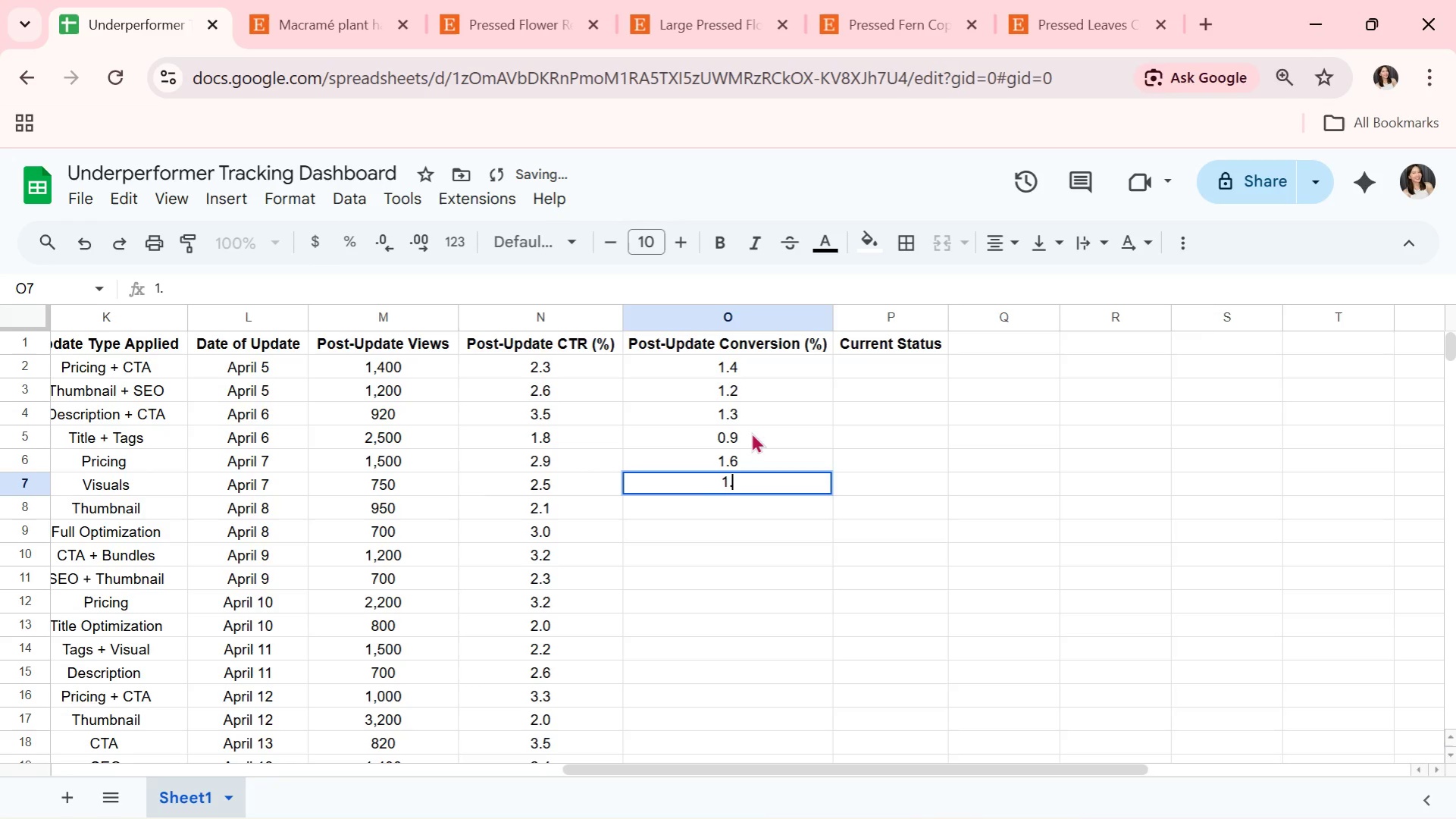 
key(1)
 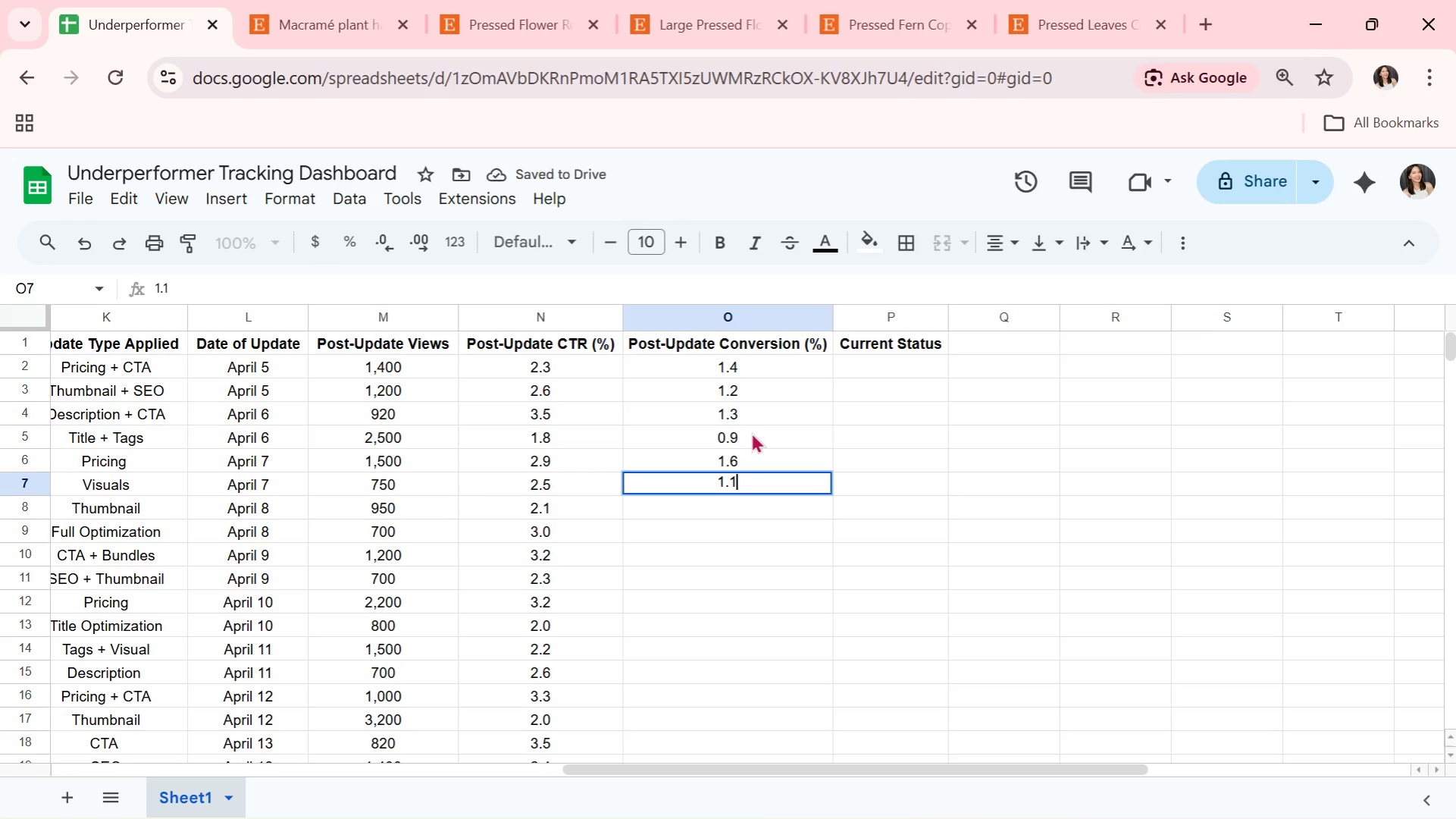 
key(Enter)
 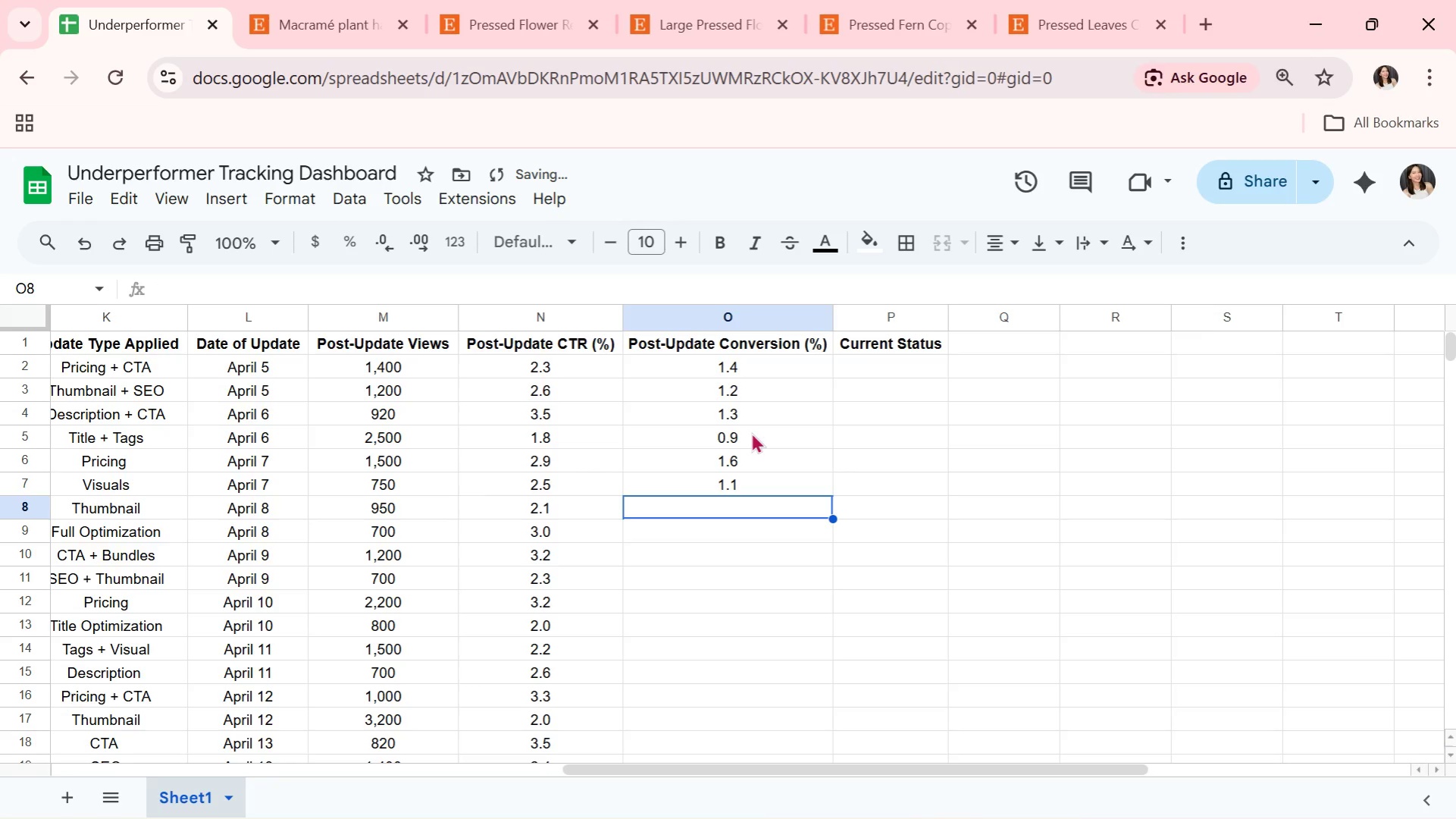 
key(1)
 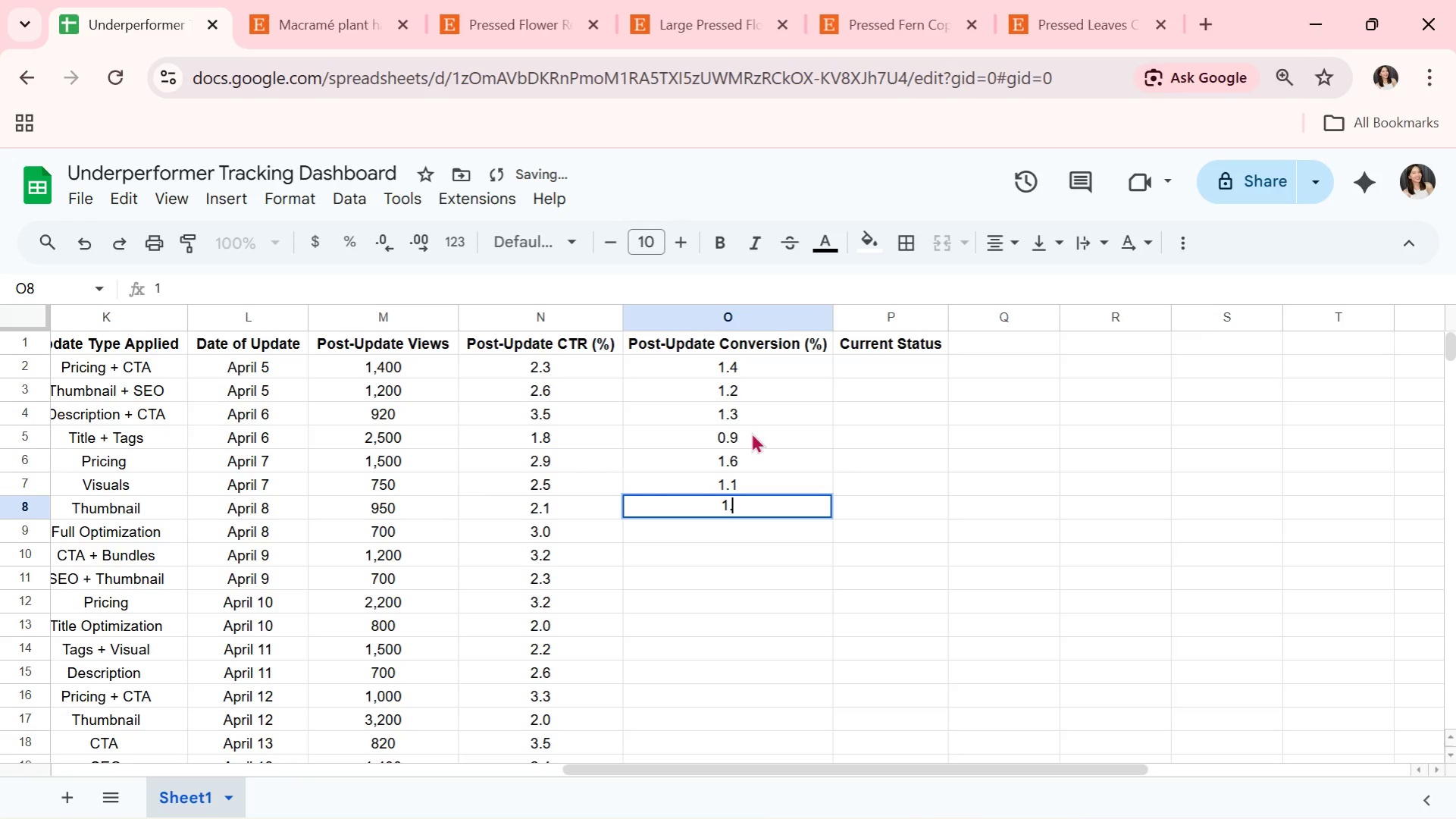 
key(Period)
 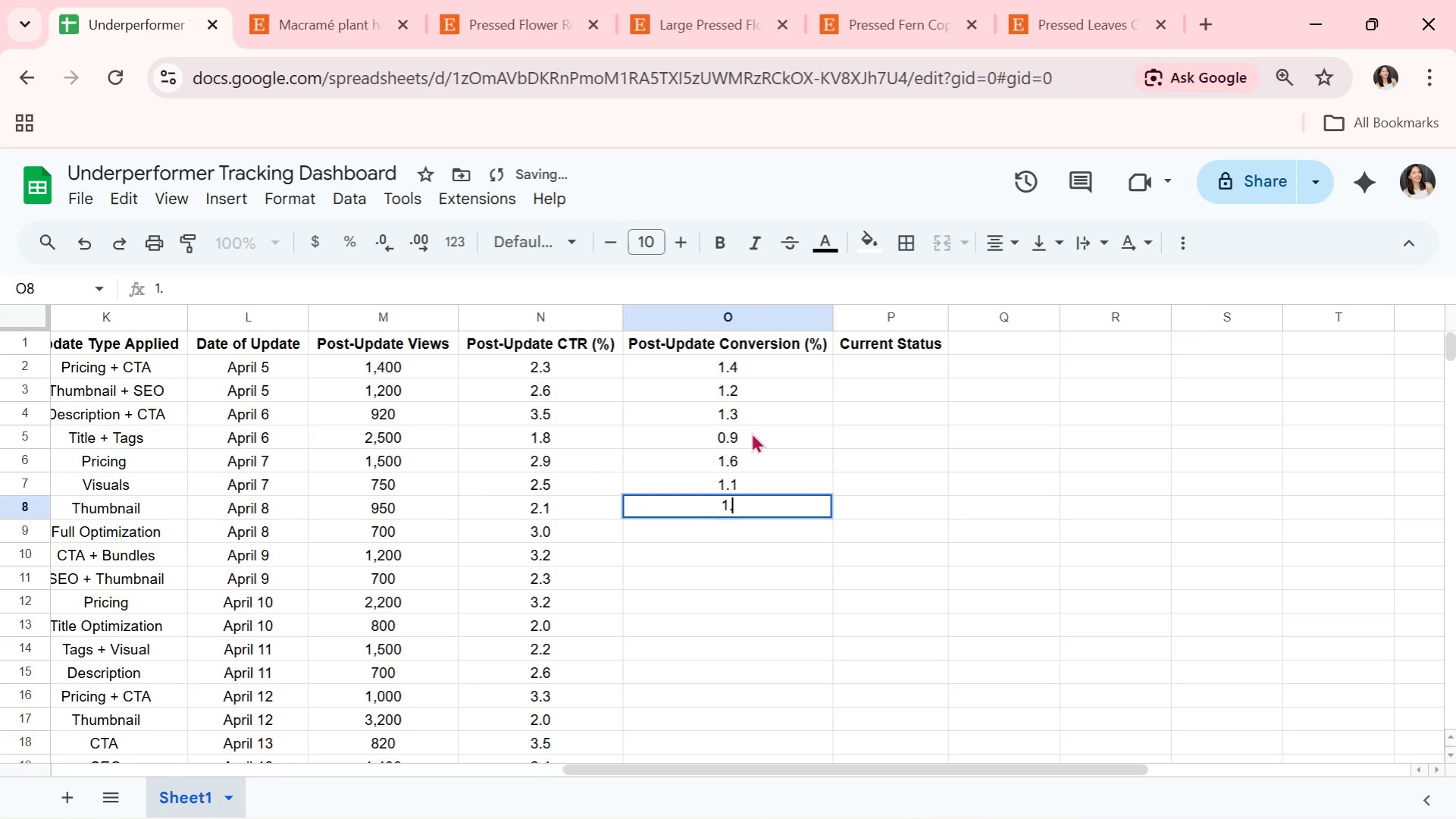 
key(2)
 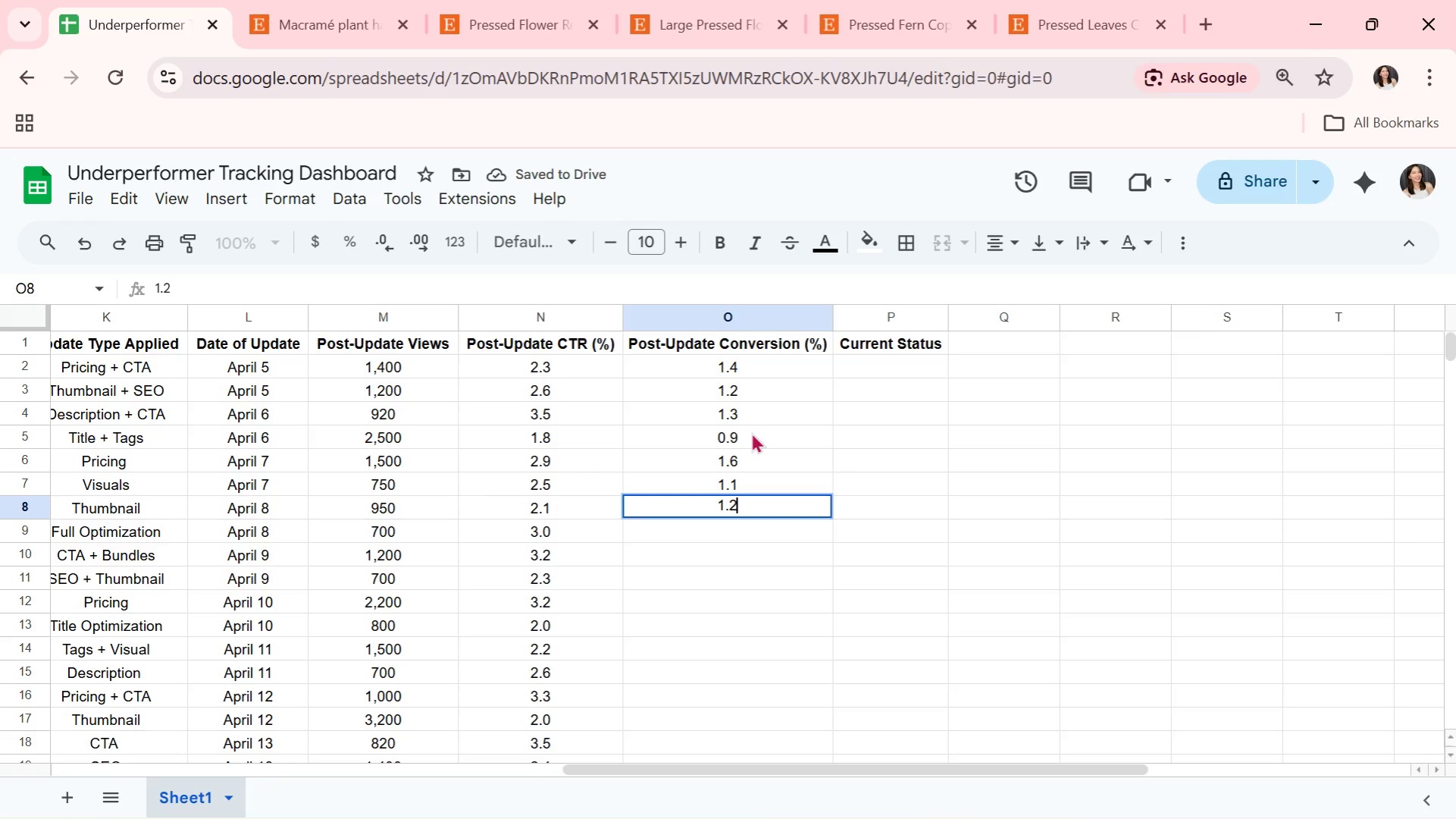 
key(Enter)
 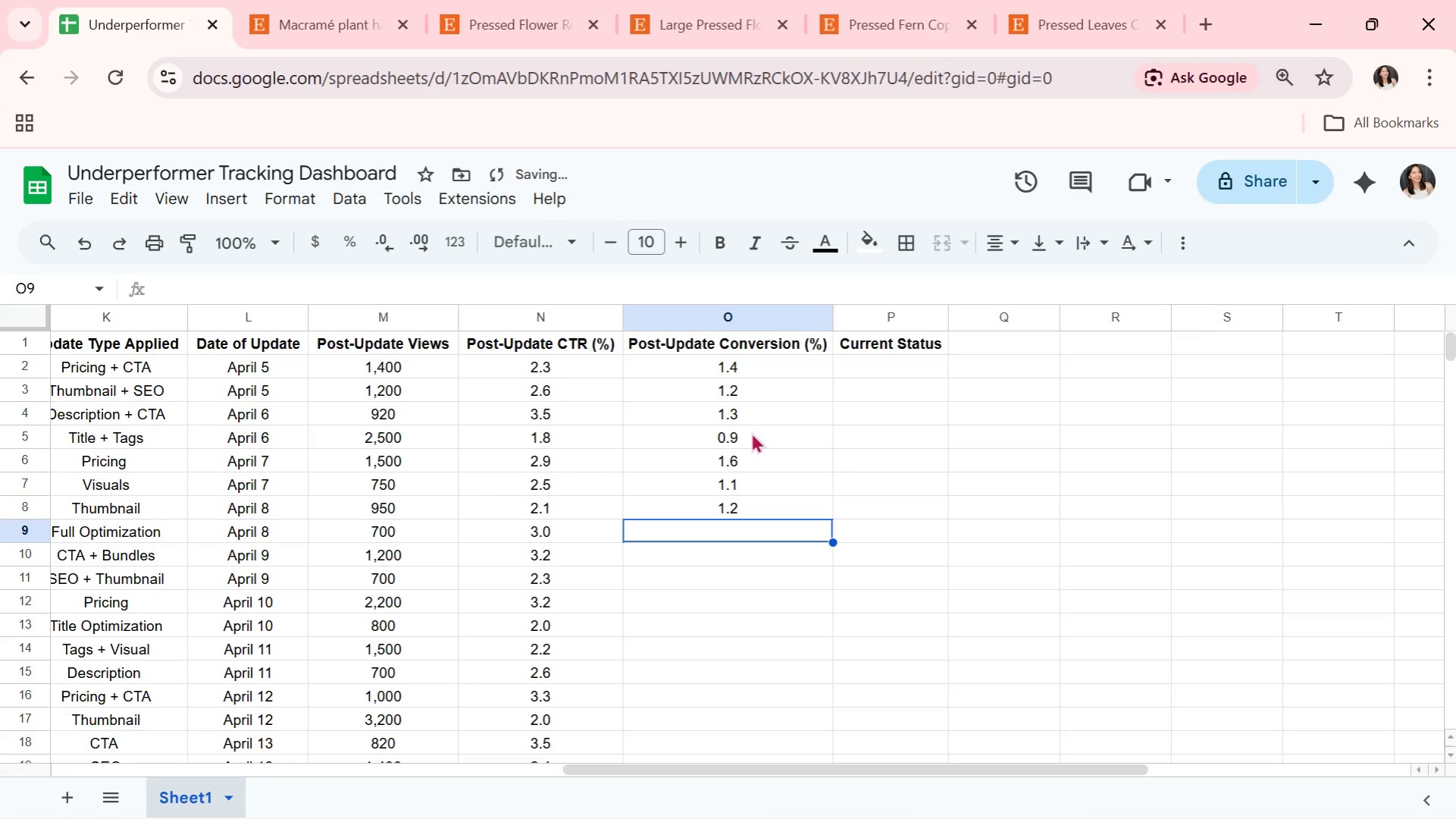 
key(0)
 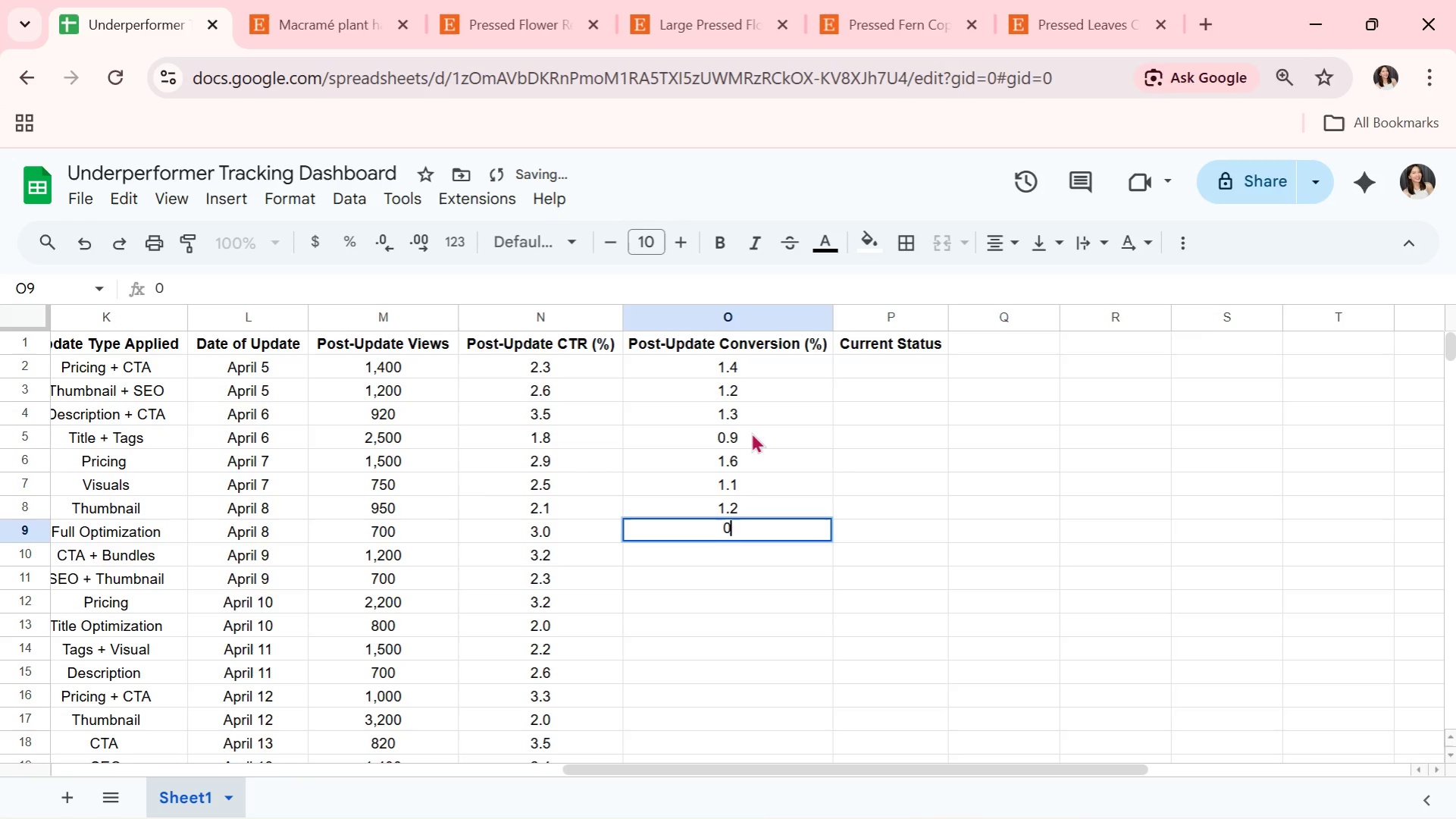 
key(Period)
 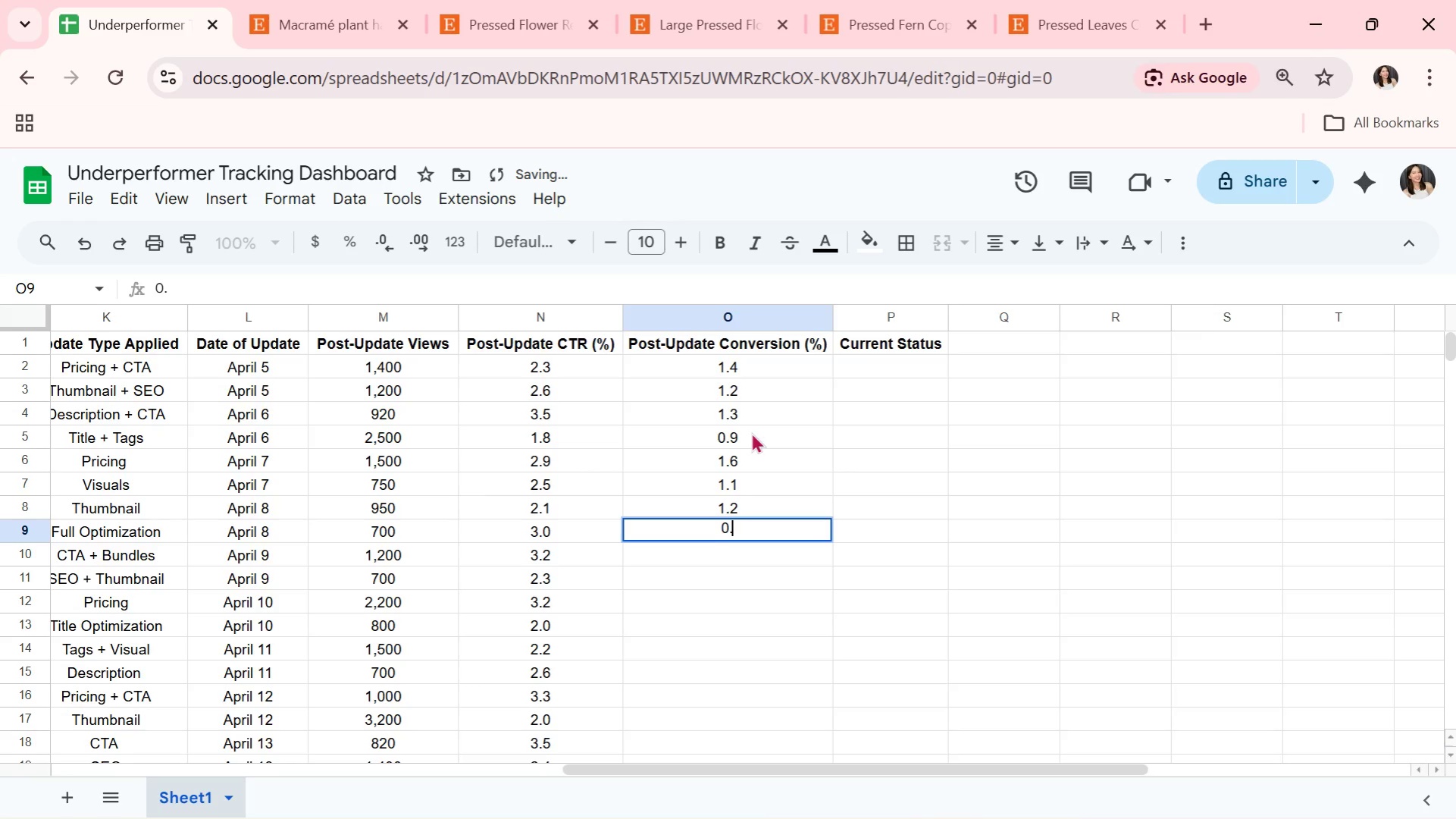 
key(9)
 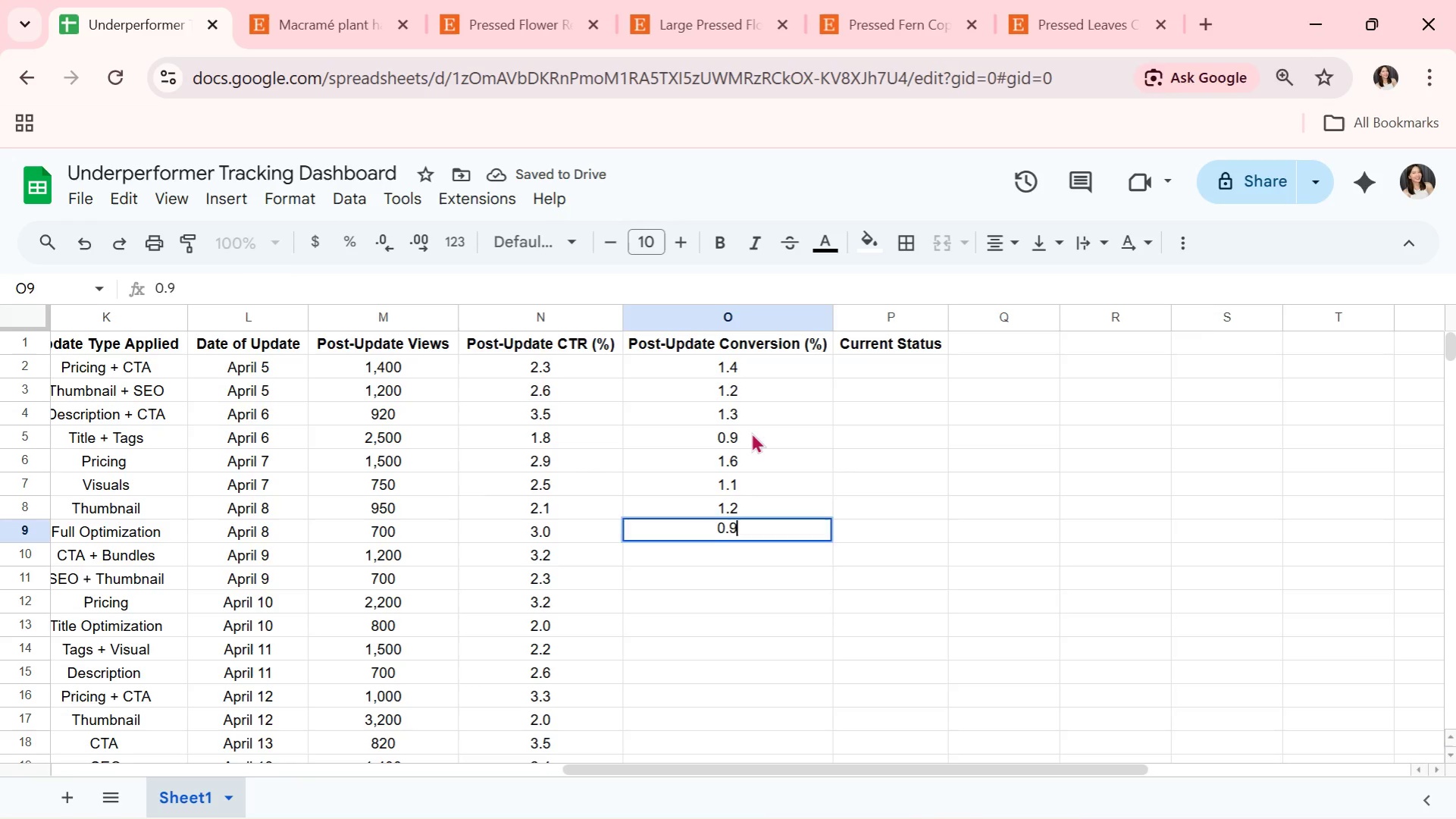 
key(Enter)
 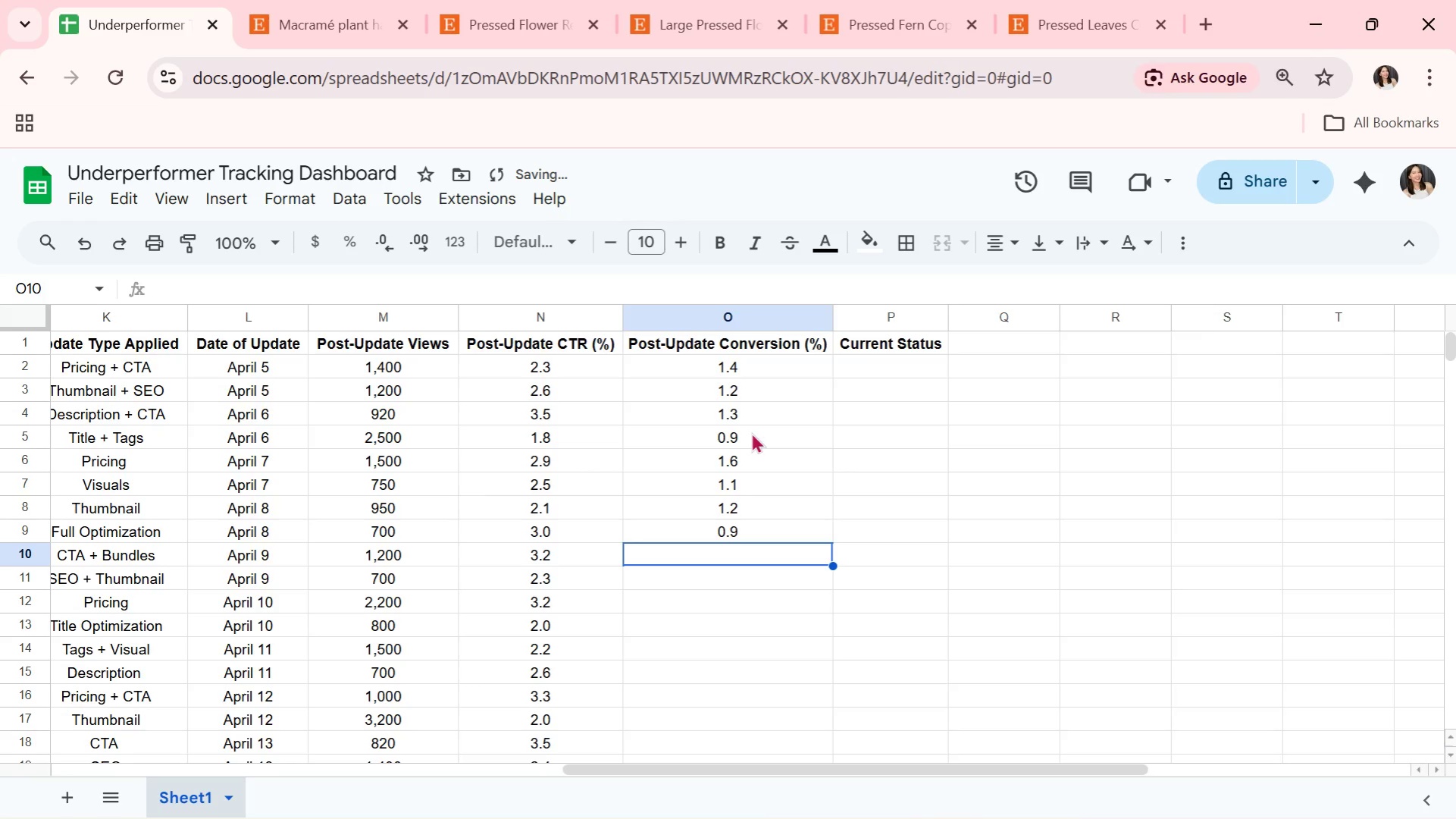 
key(1)
 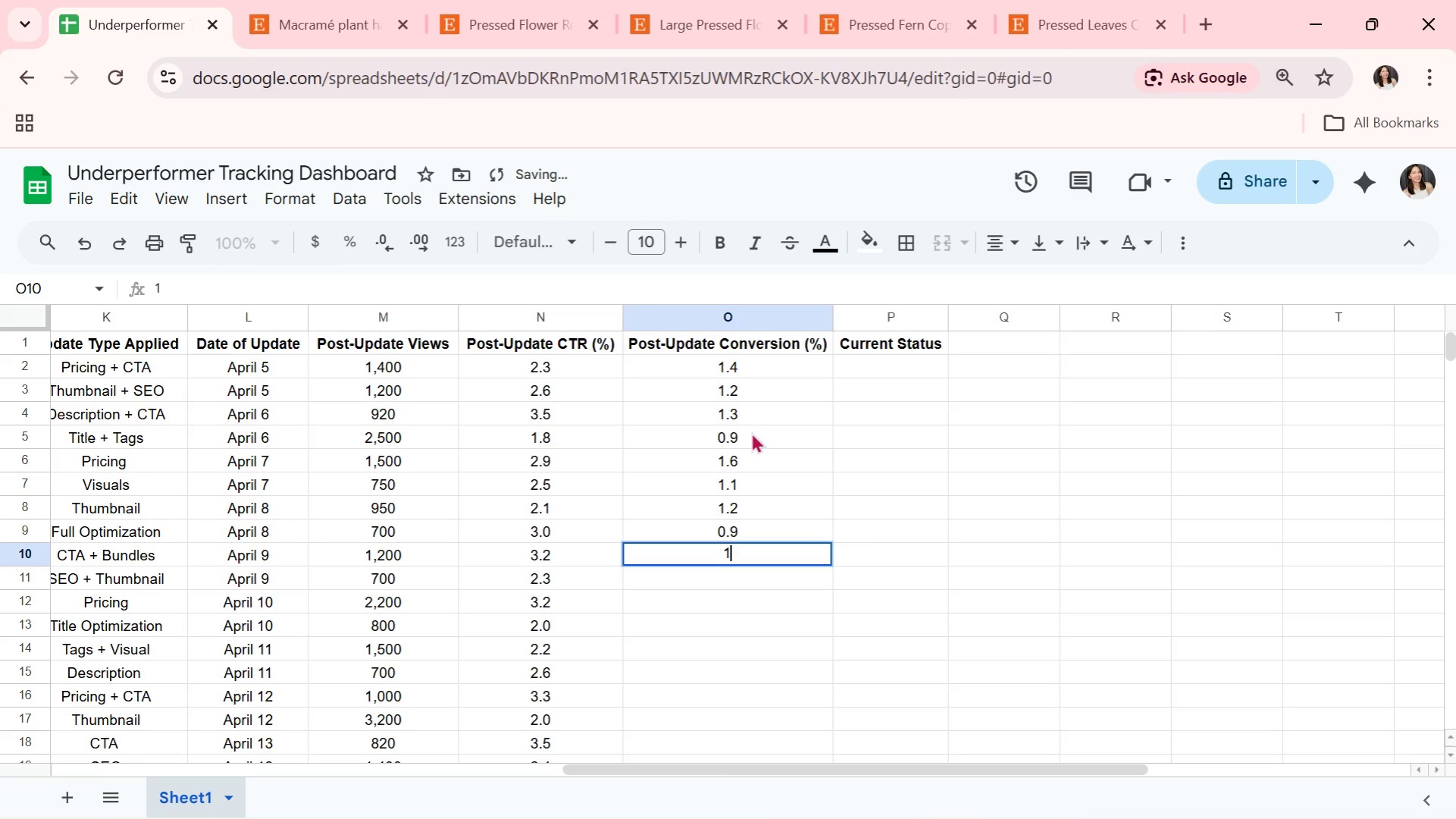 
key(Period)
 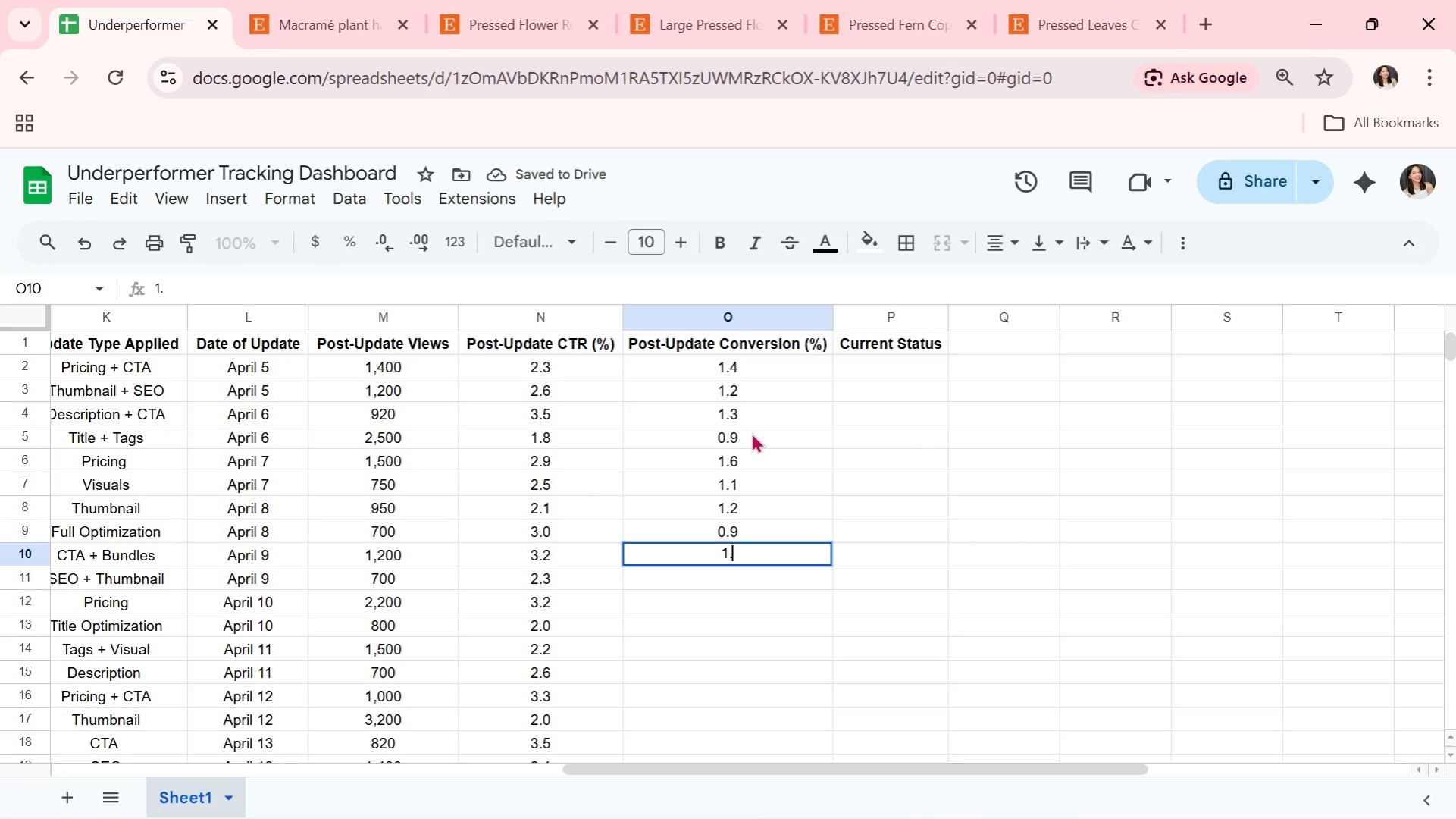 
key(7)
 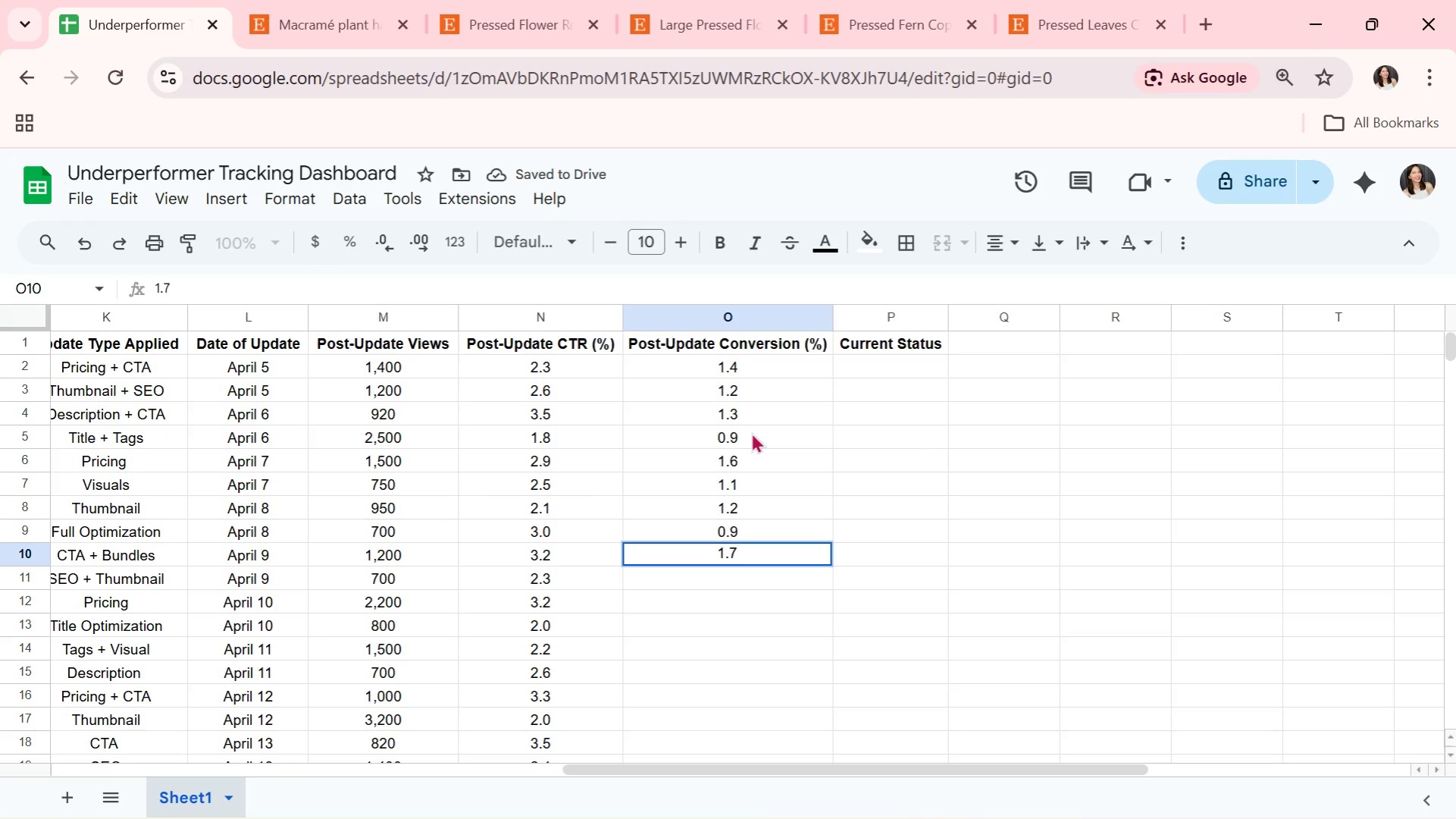 
key(Enter)
 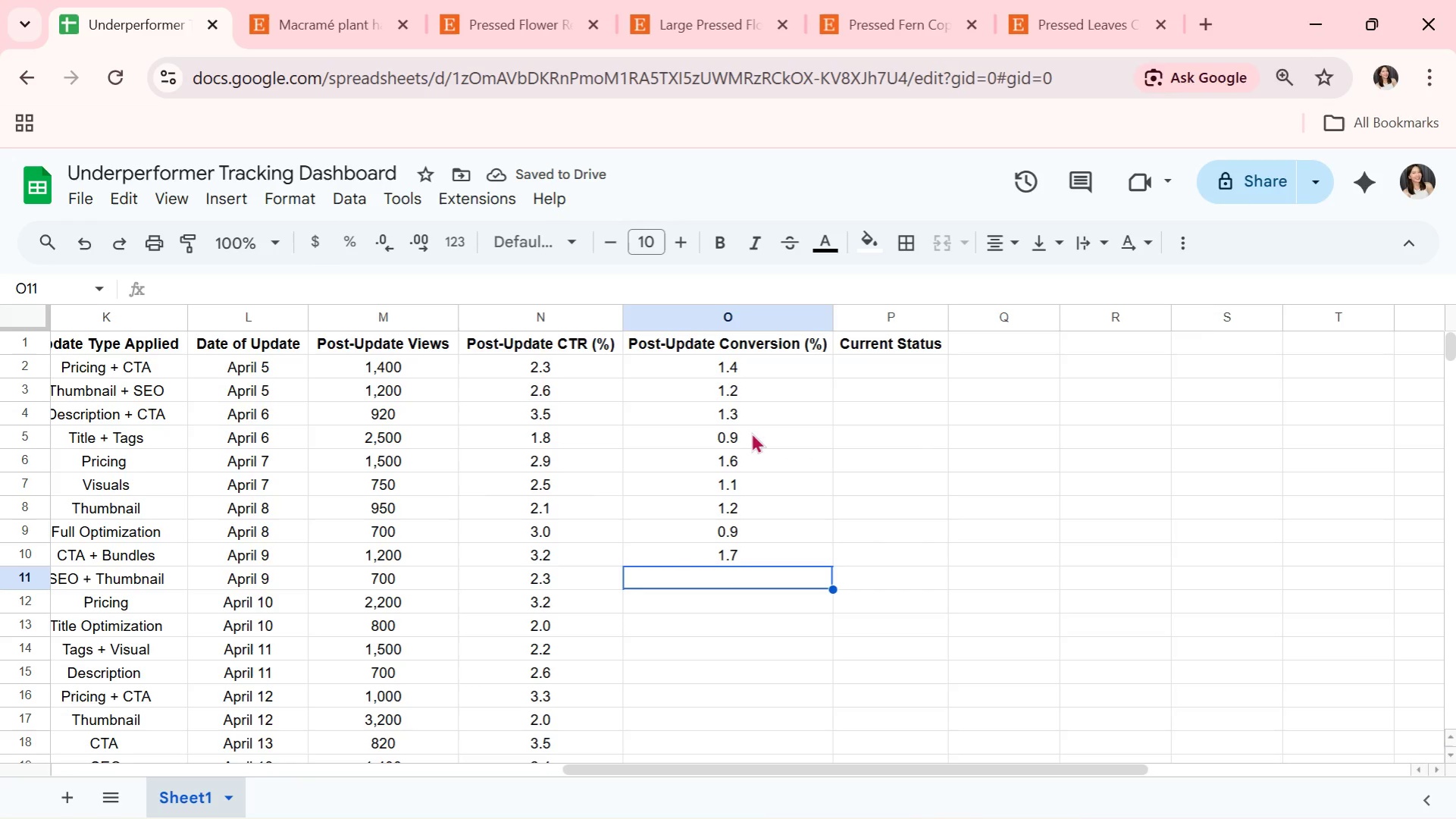 
key(0)
 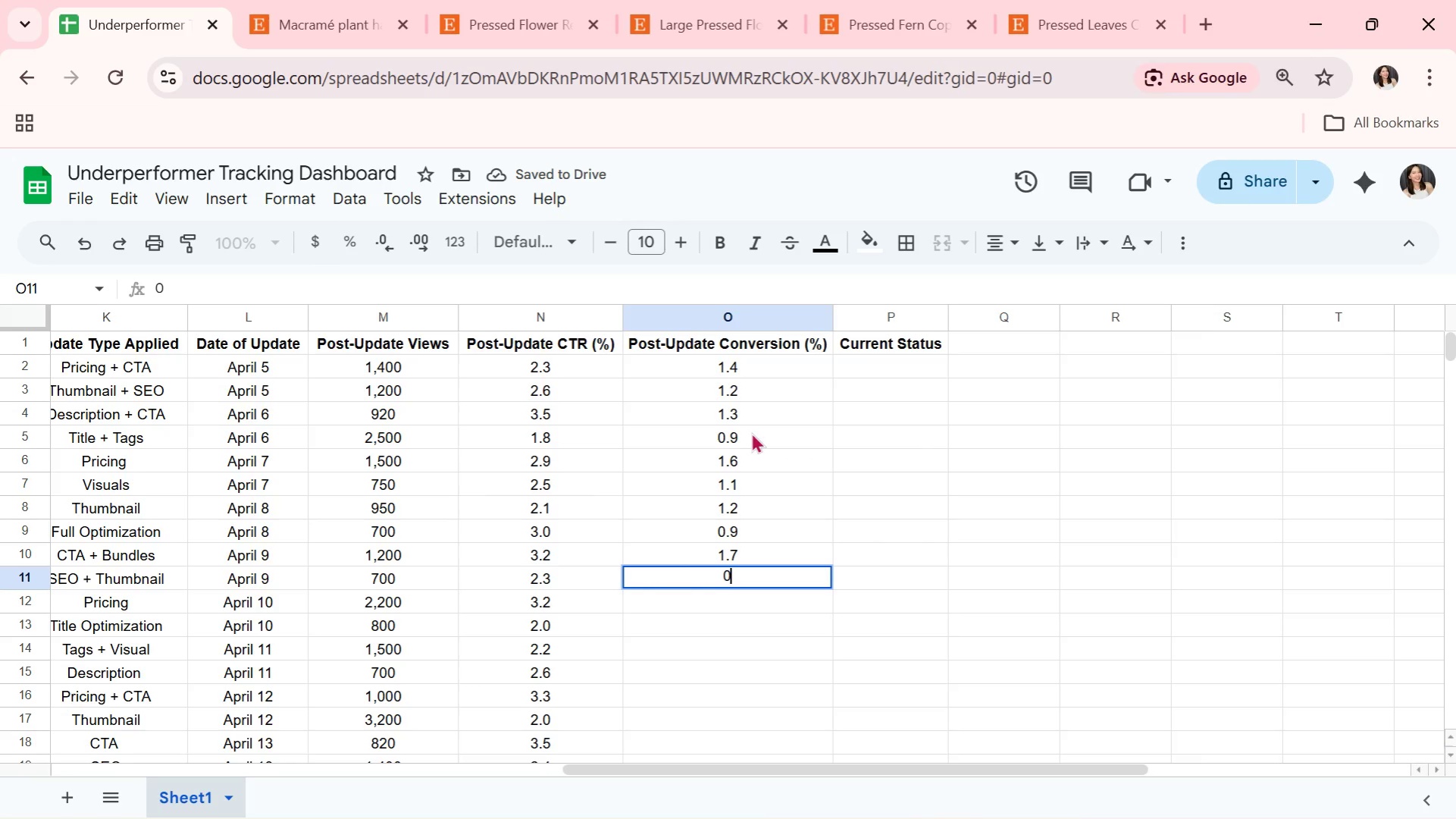 
key(Period)
 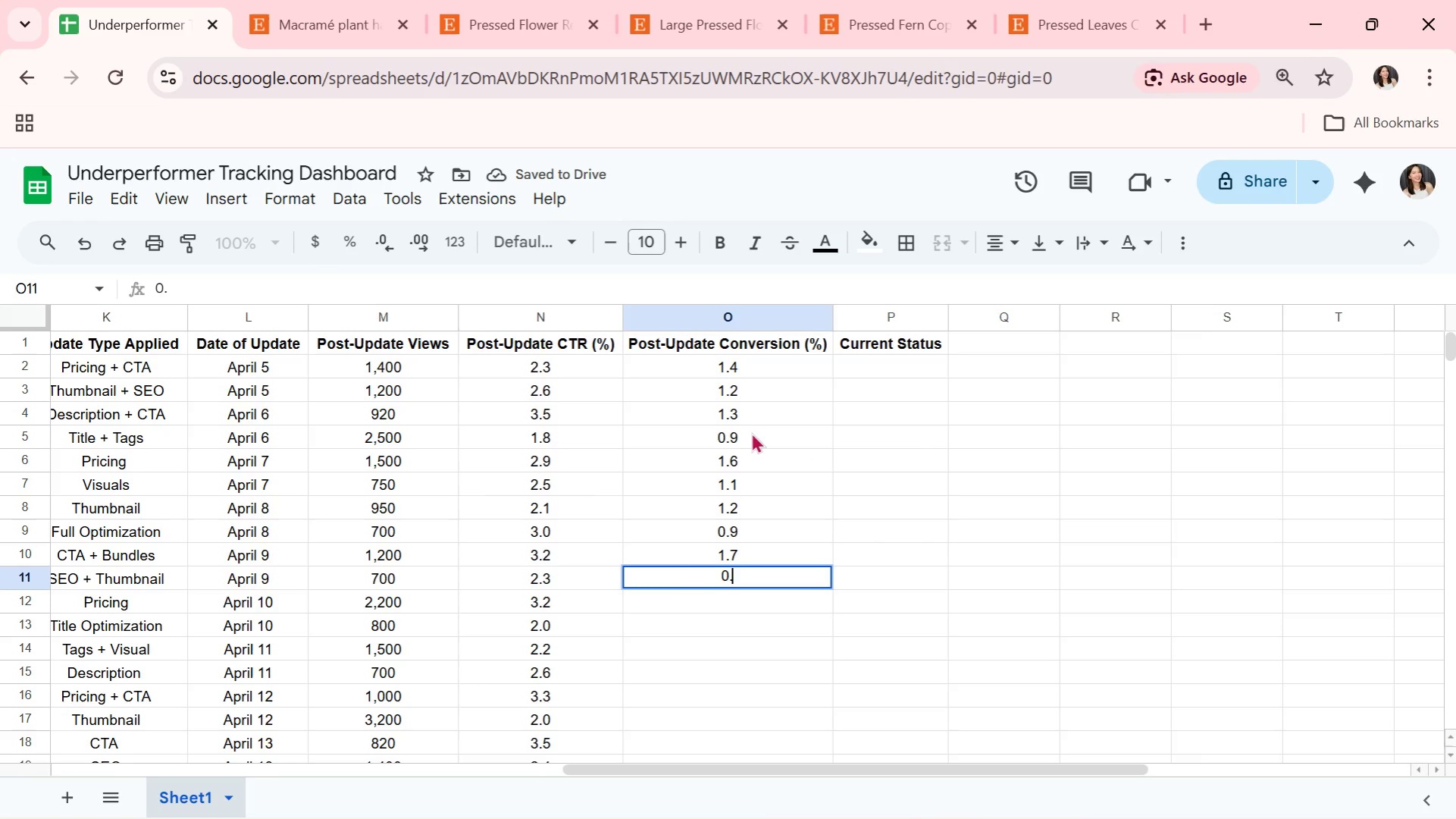 
key(8)
 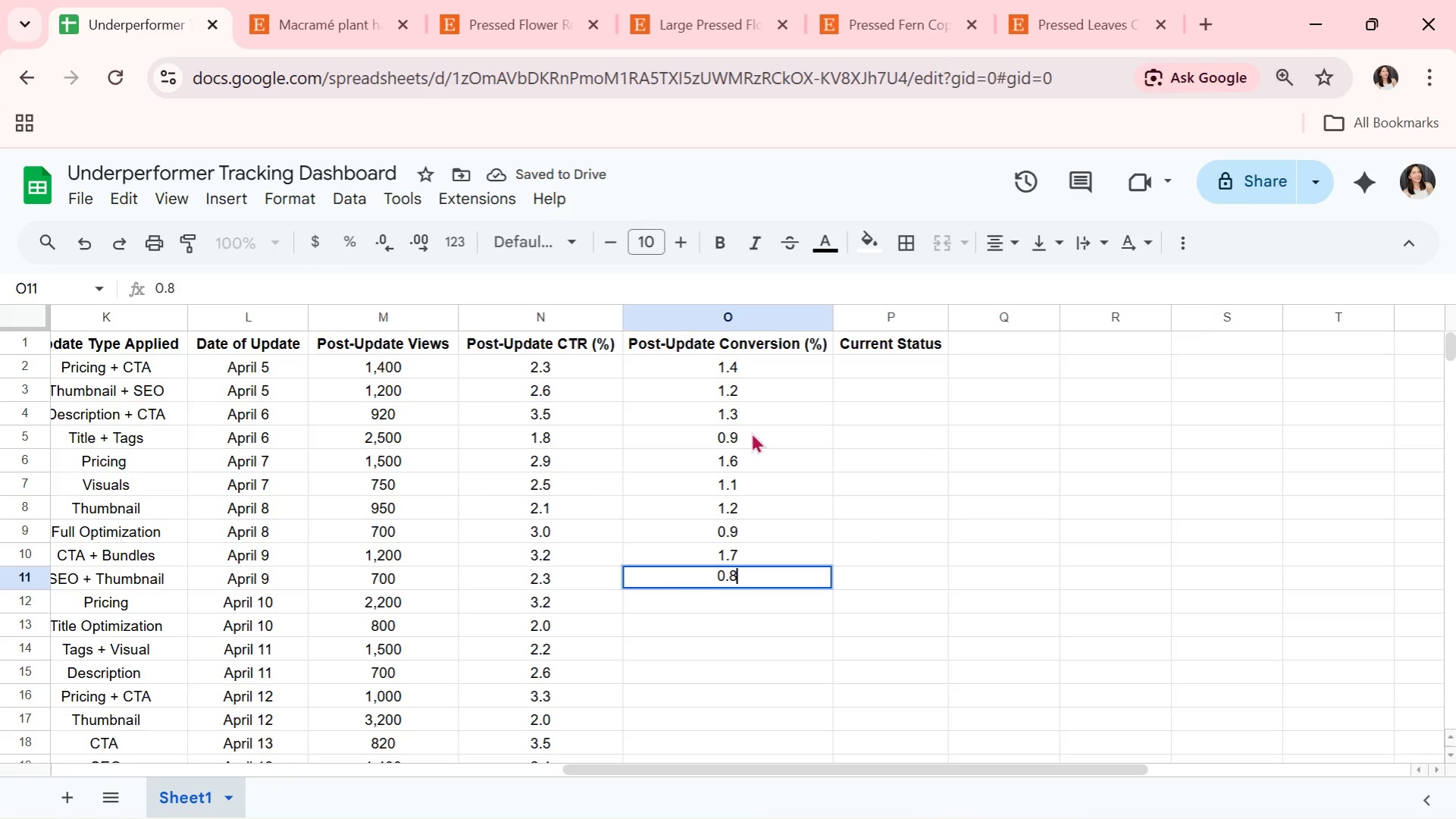 
key(Enter)
 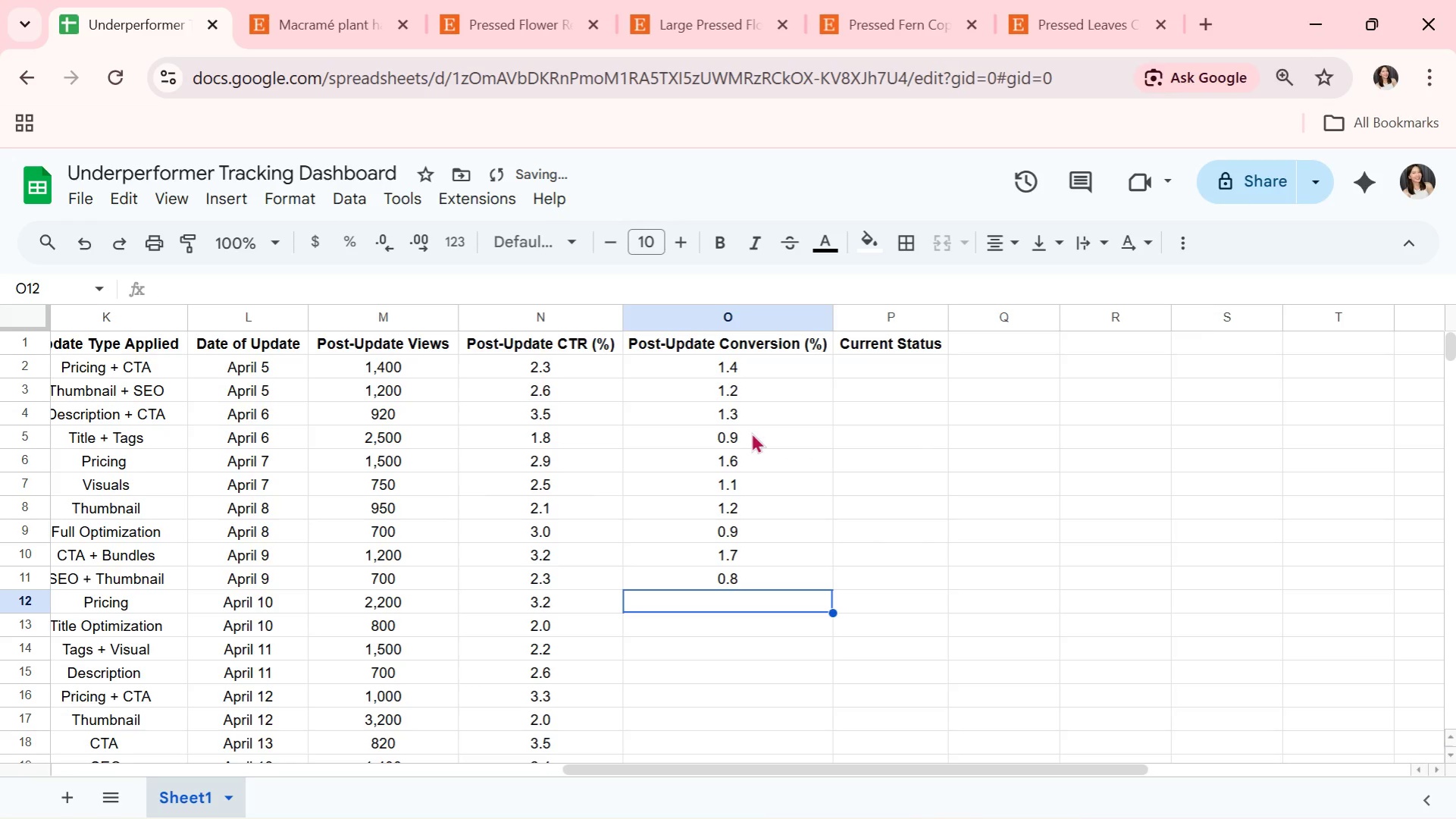 
key(1)
 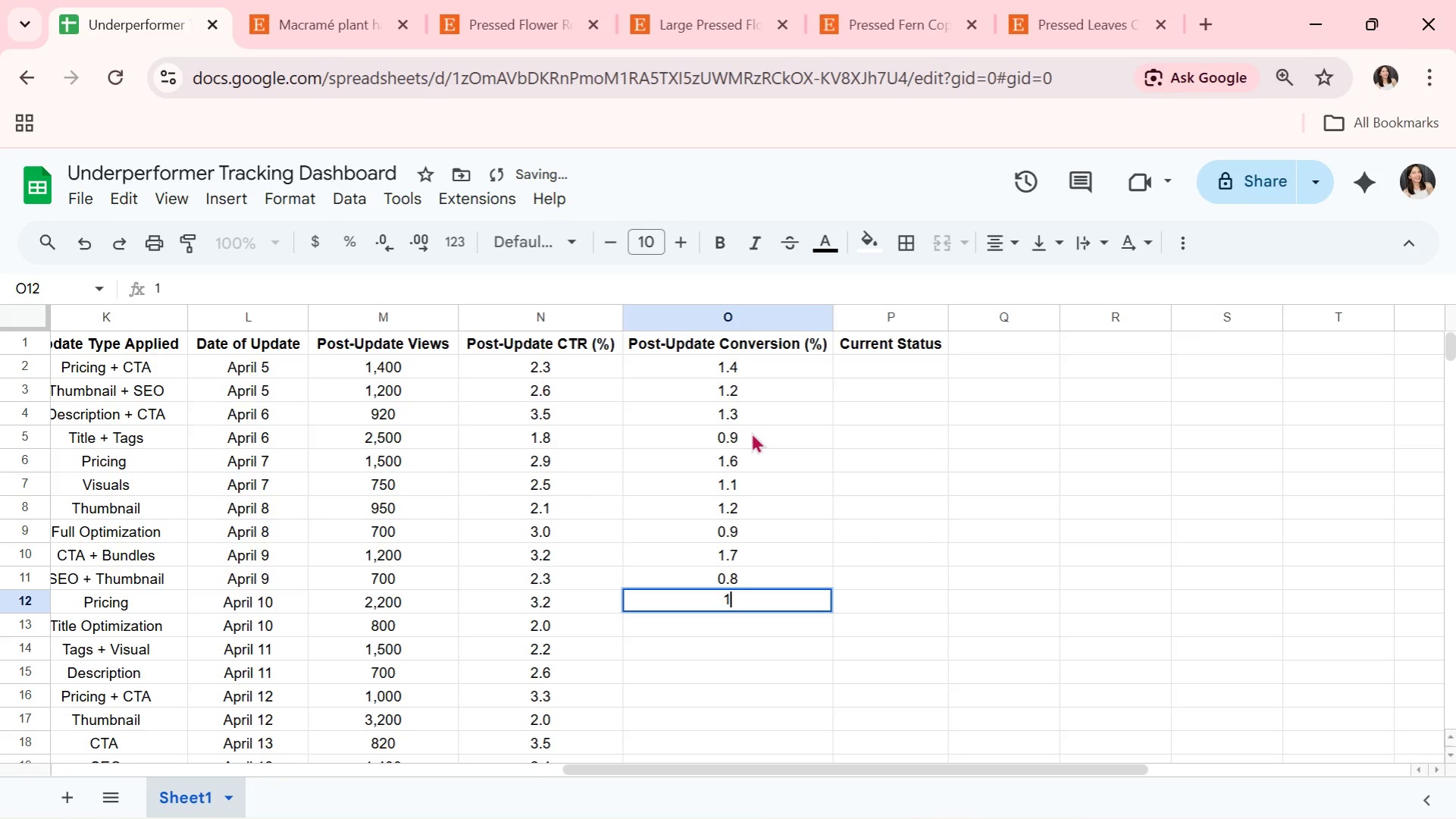 
key(Period)
 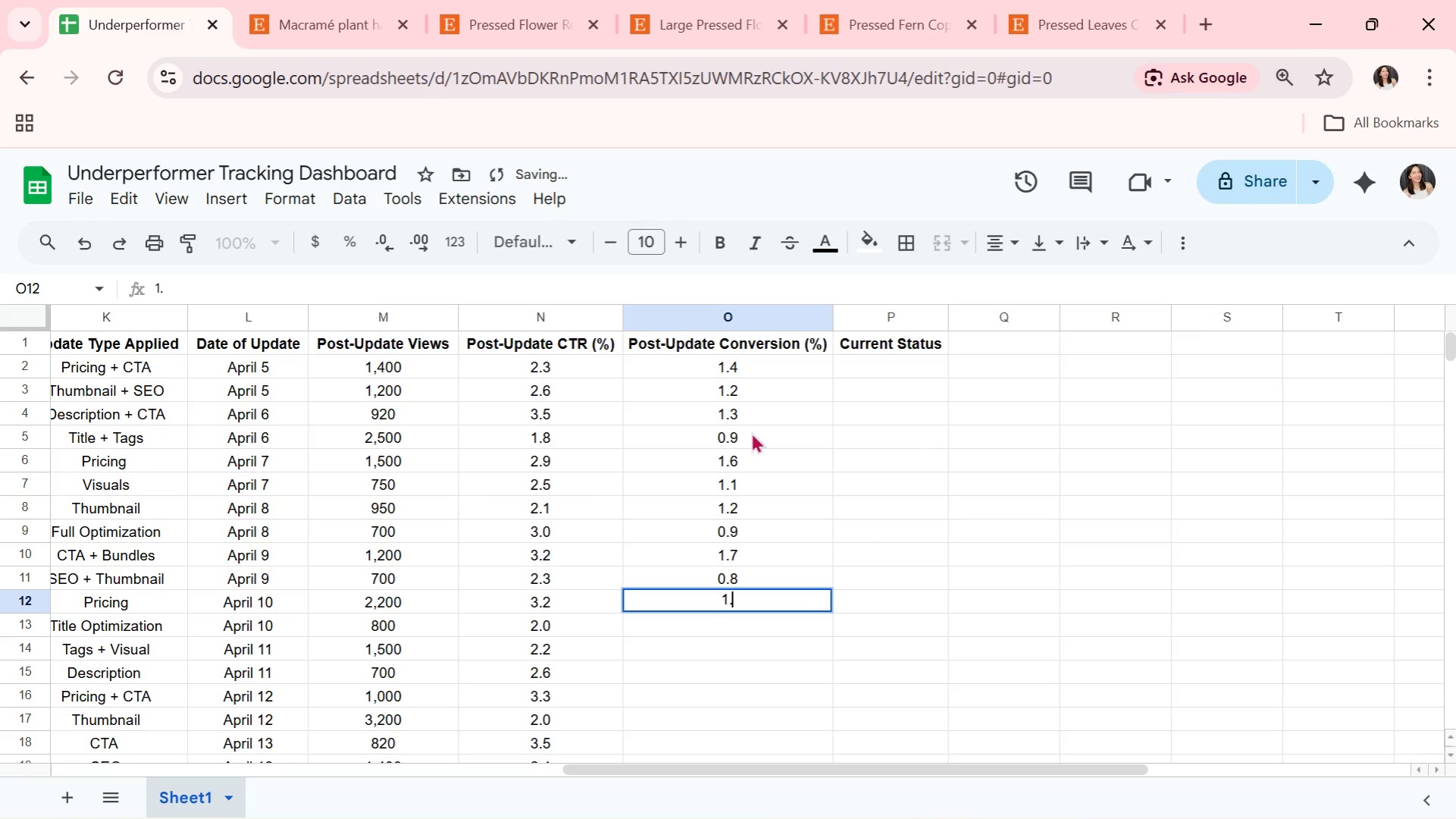 
key(8)
 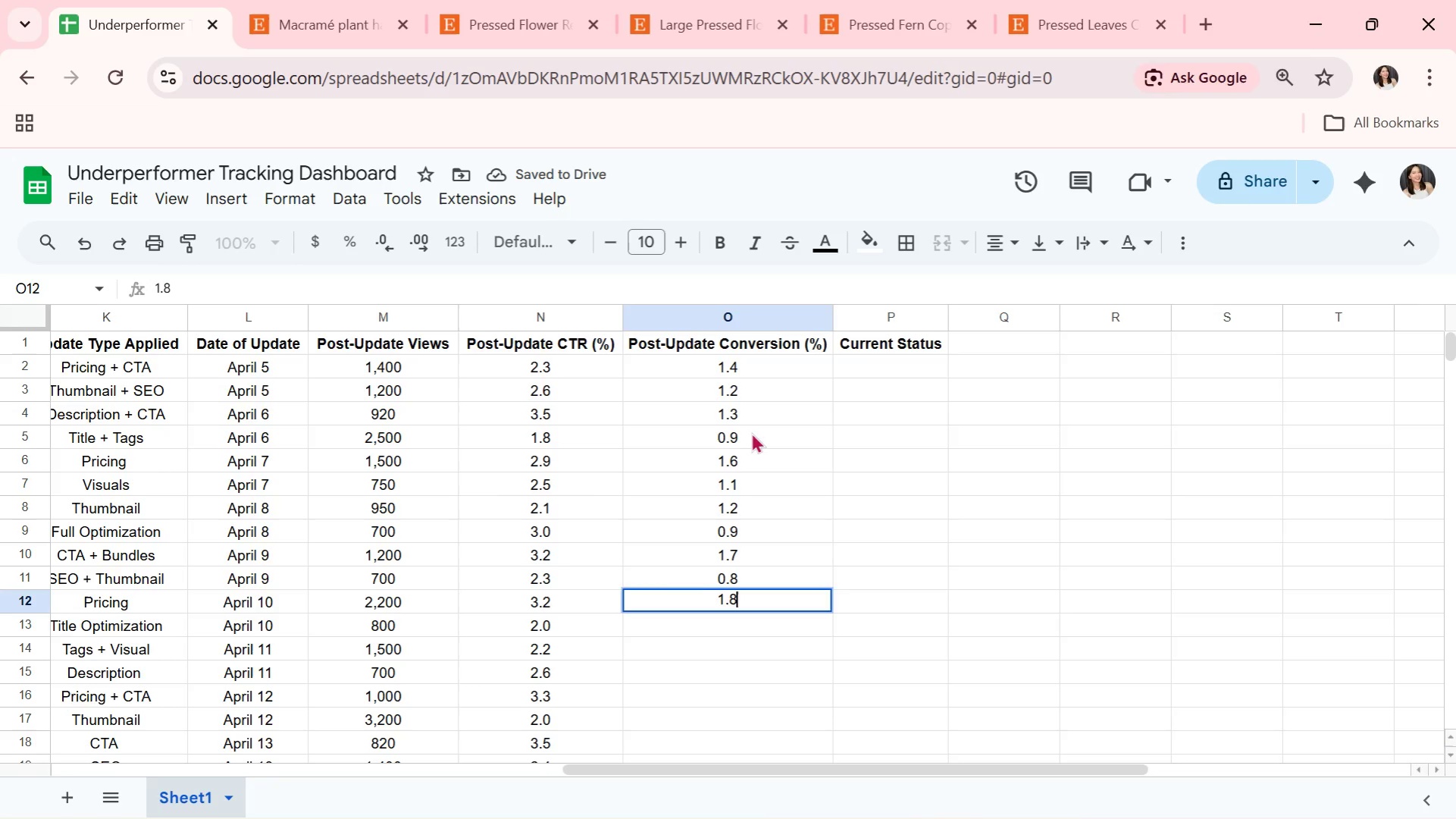 
key(Enter)
 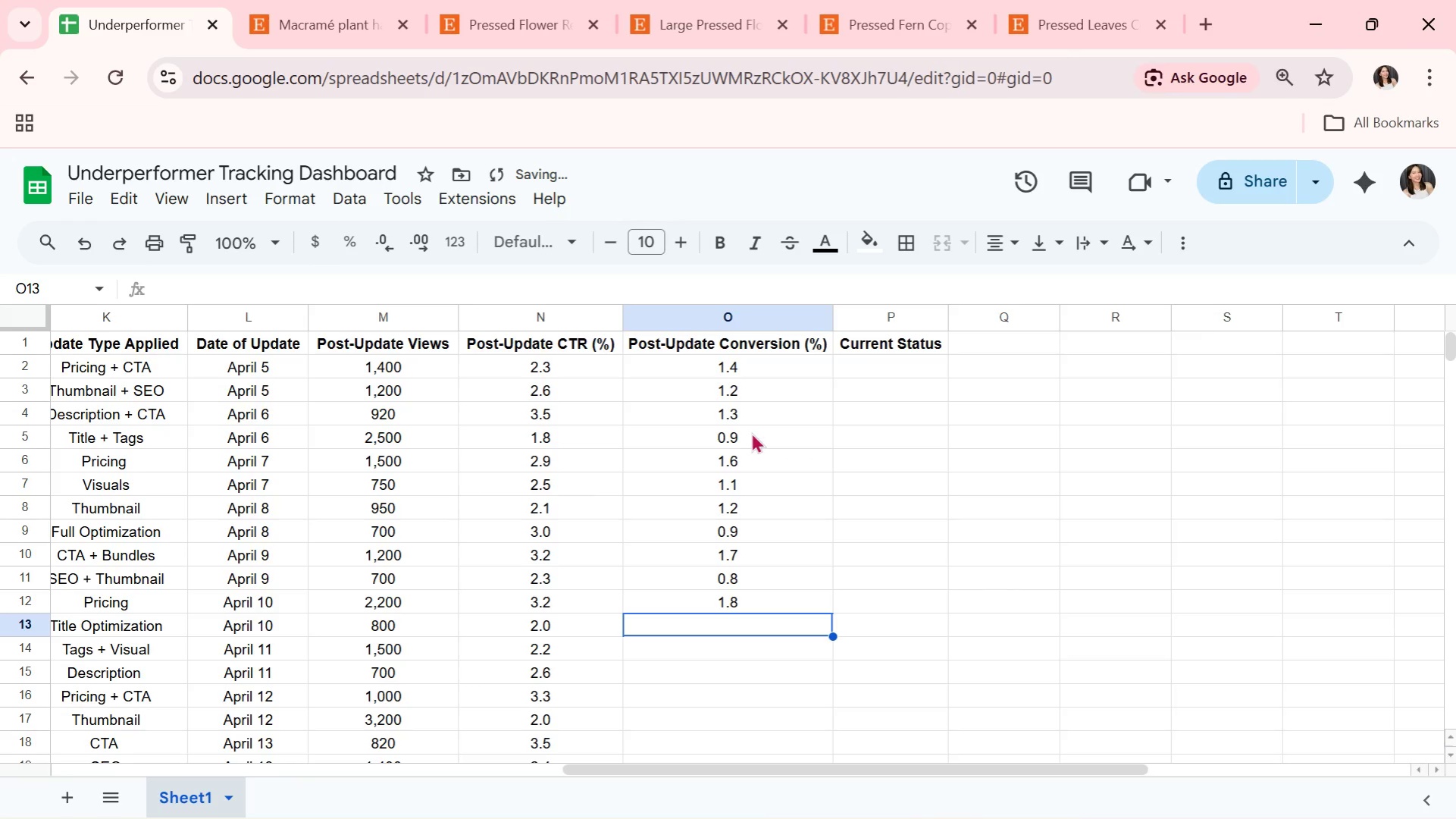 
key(1)
 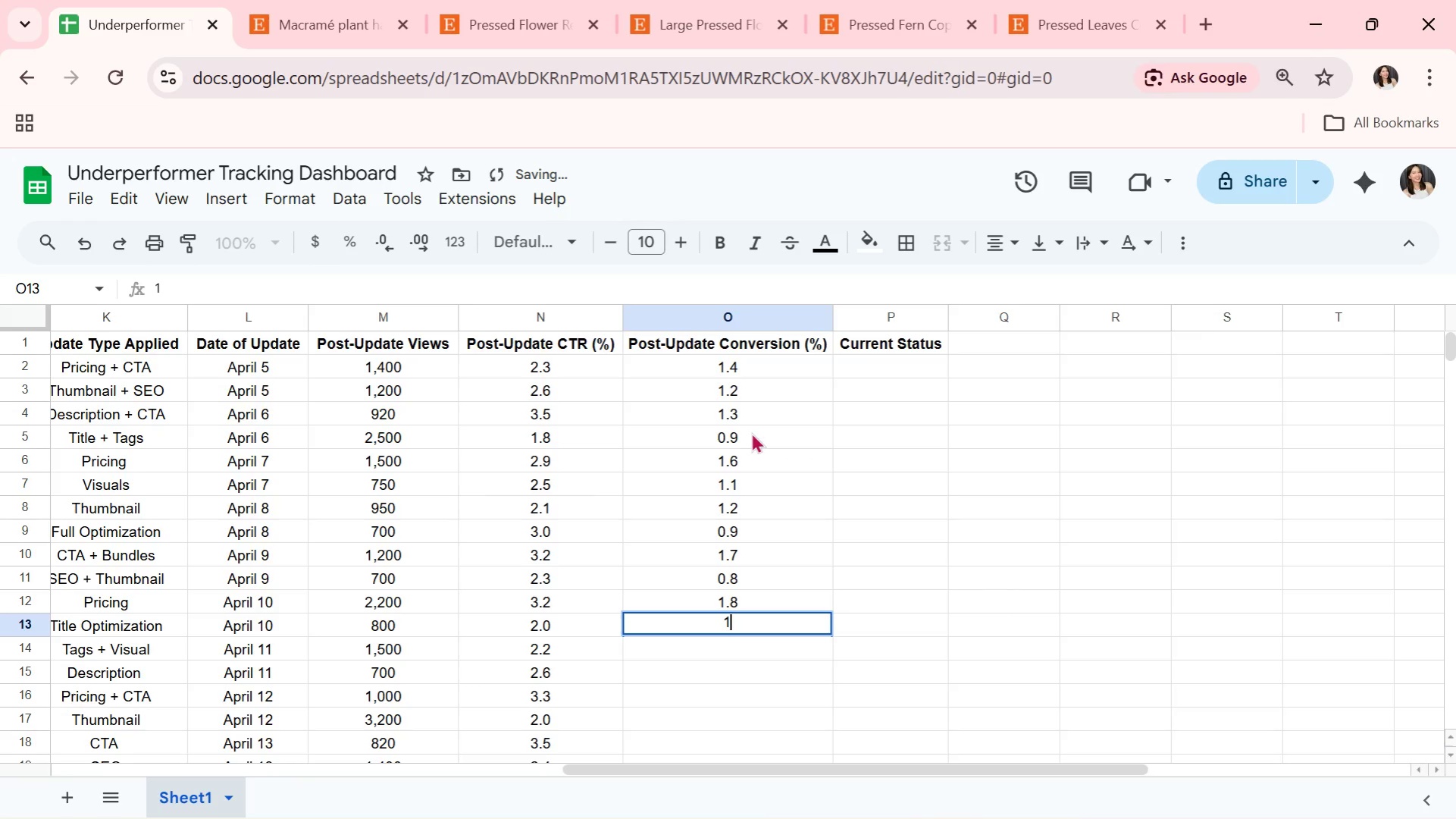 
key(Period)
 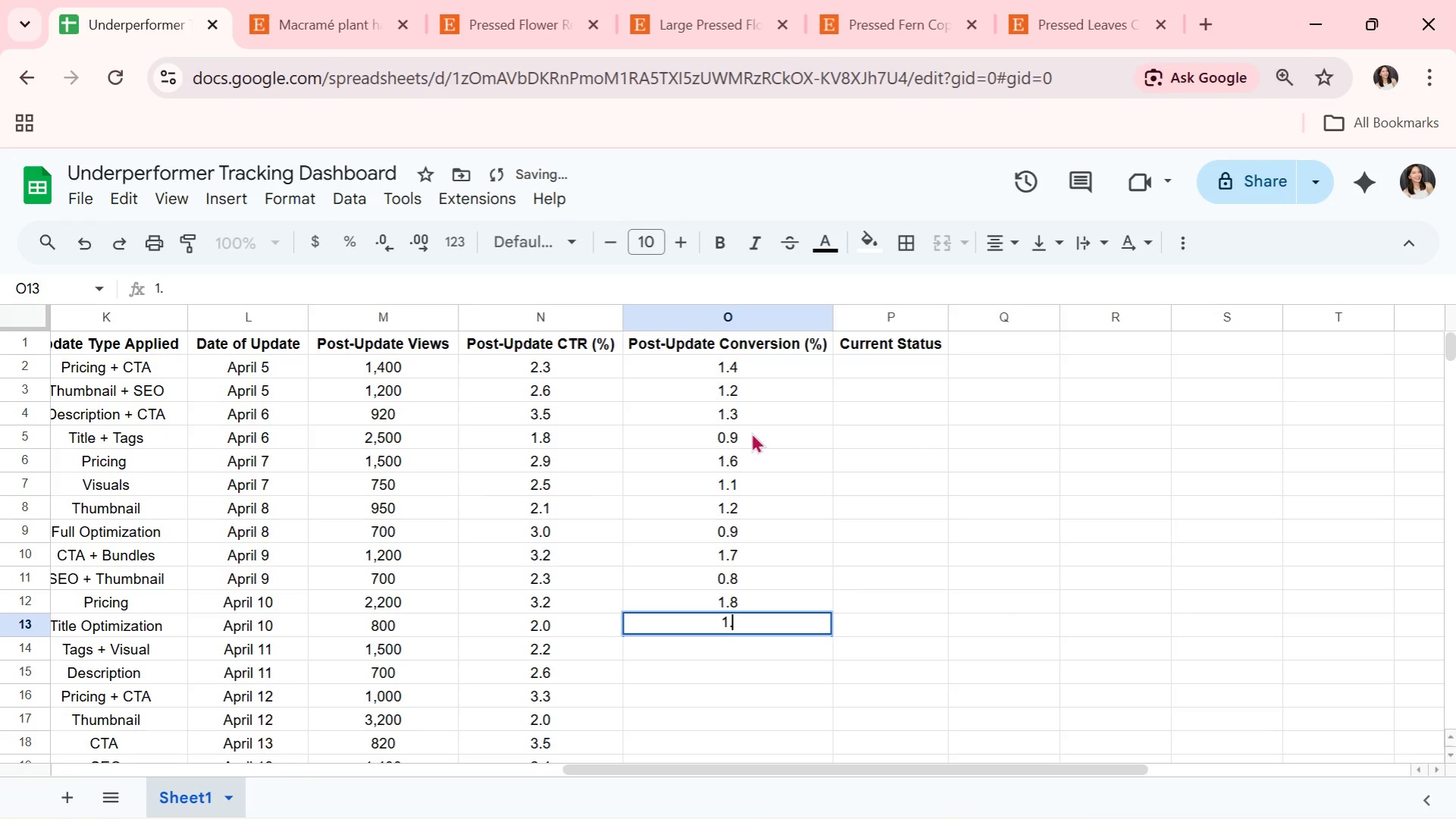 
key(0)
 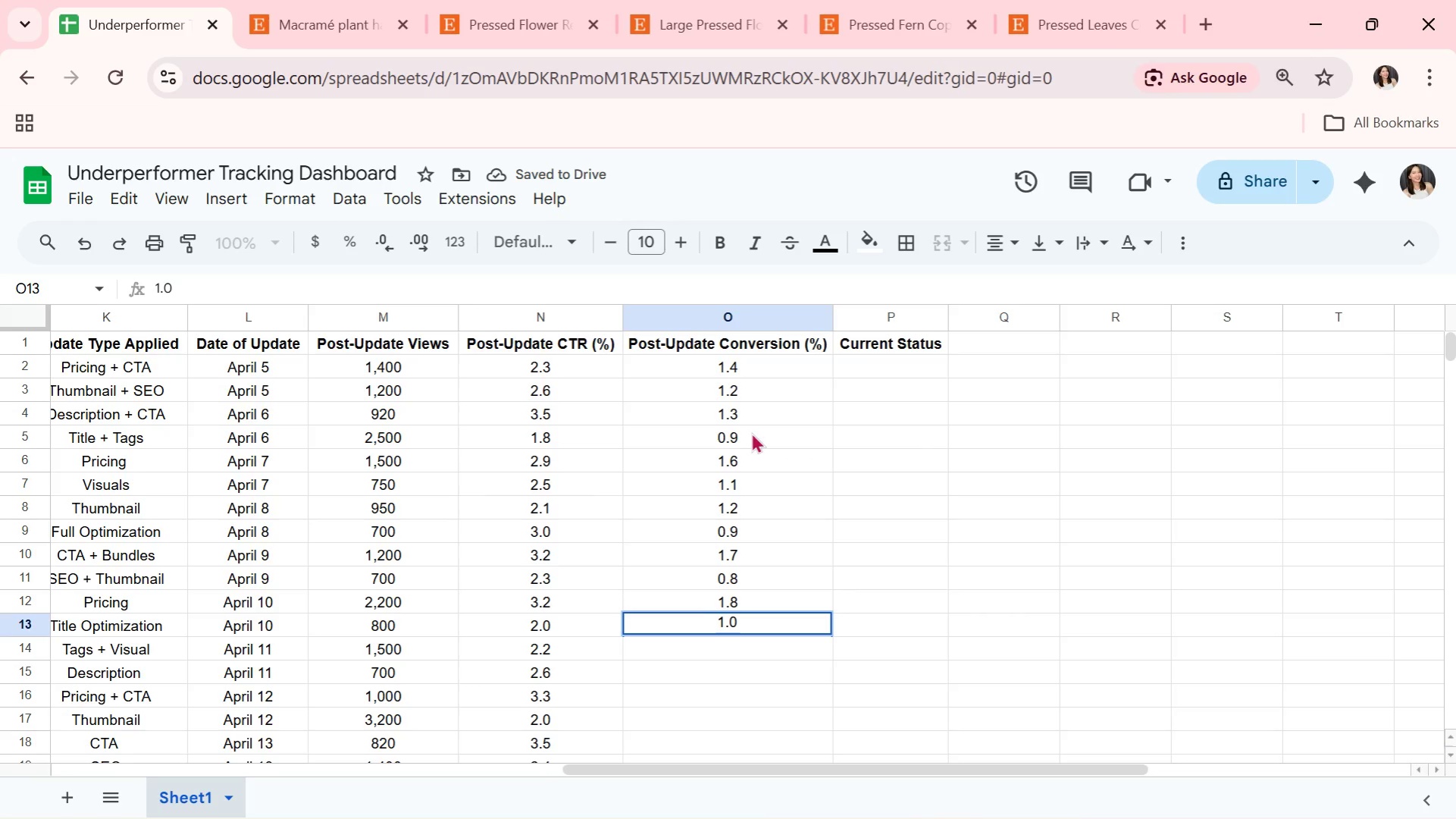 
key(Enter)
 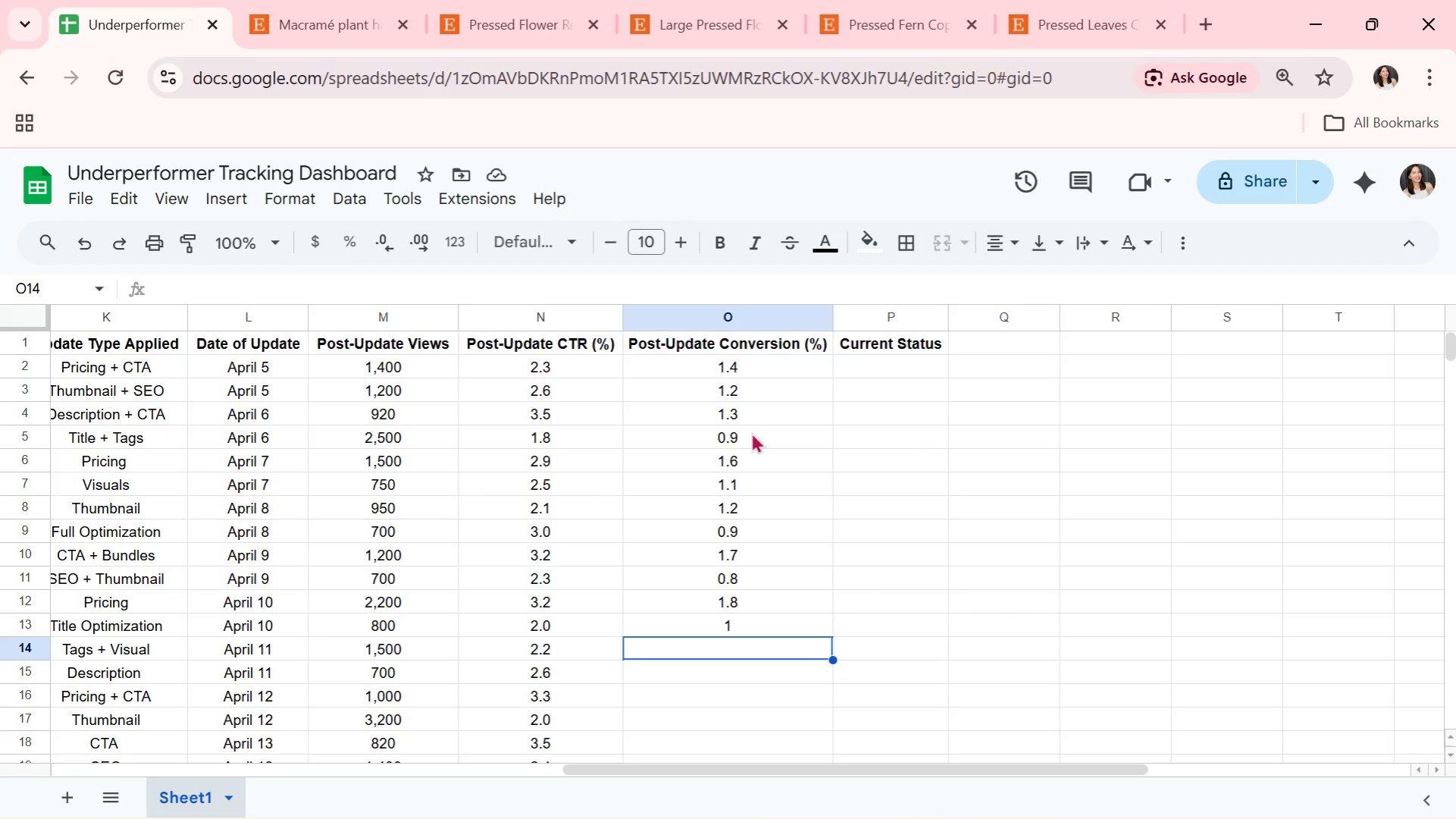 
wait(17.28)
 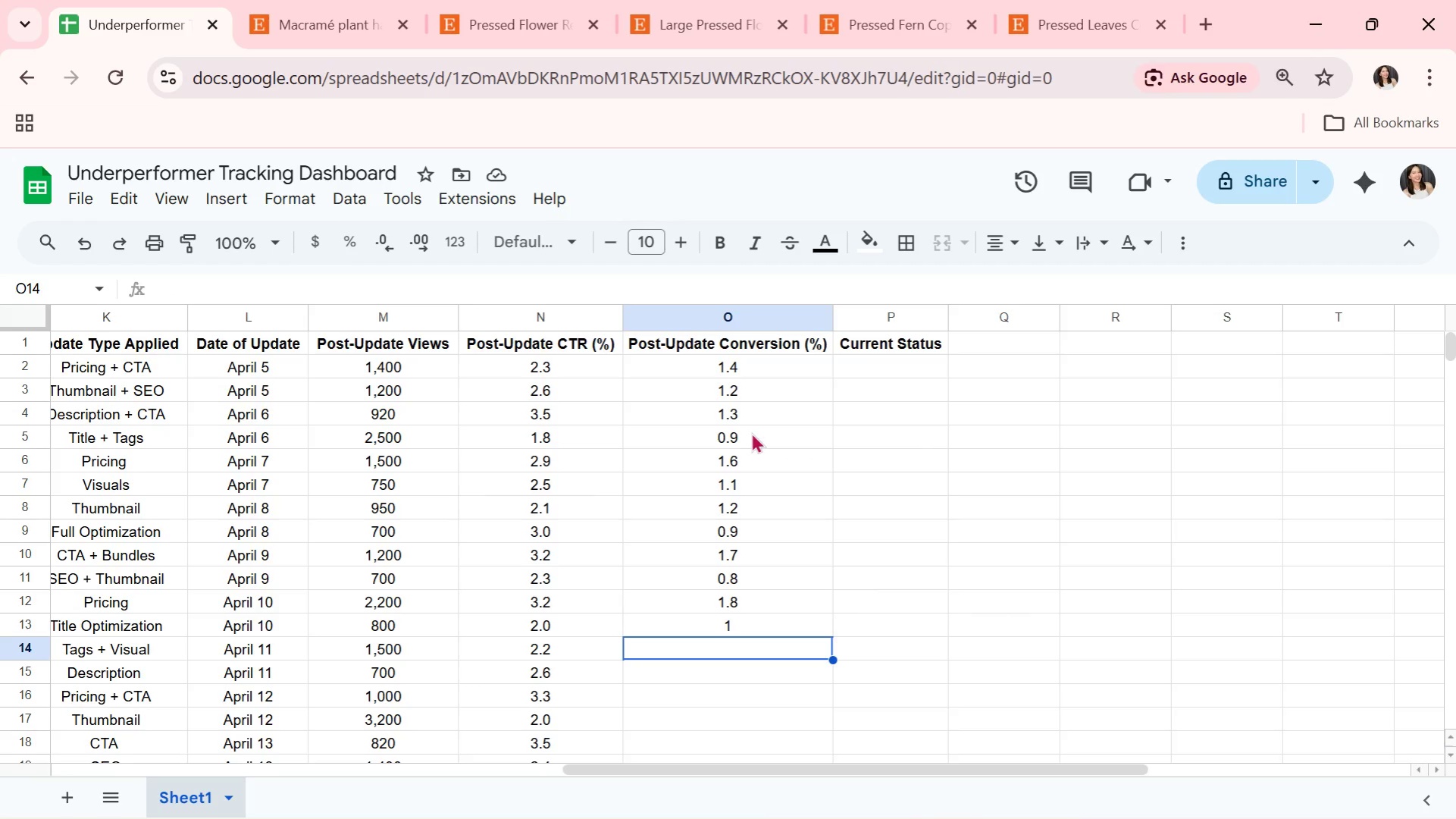 
key(Shift+ShiftRight)
 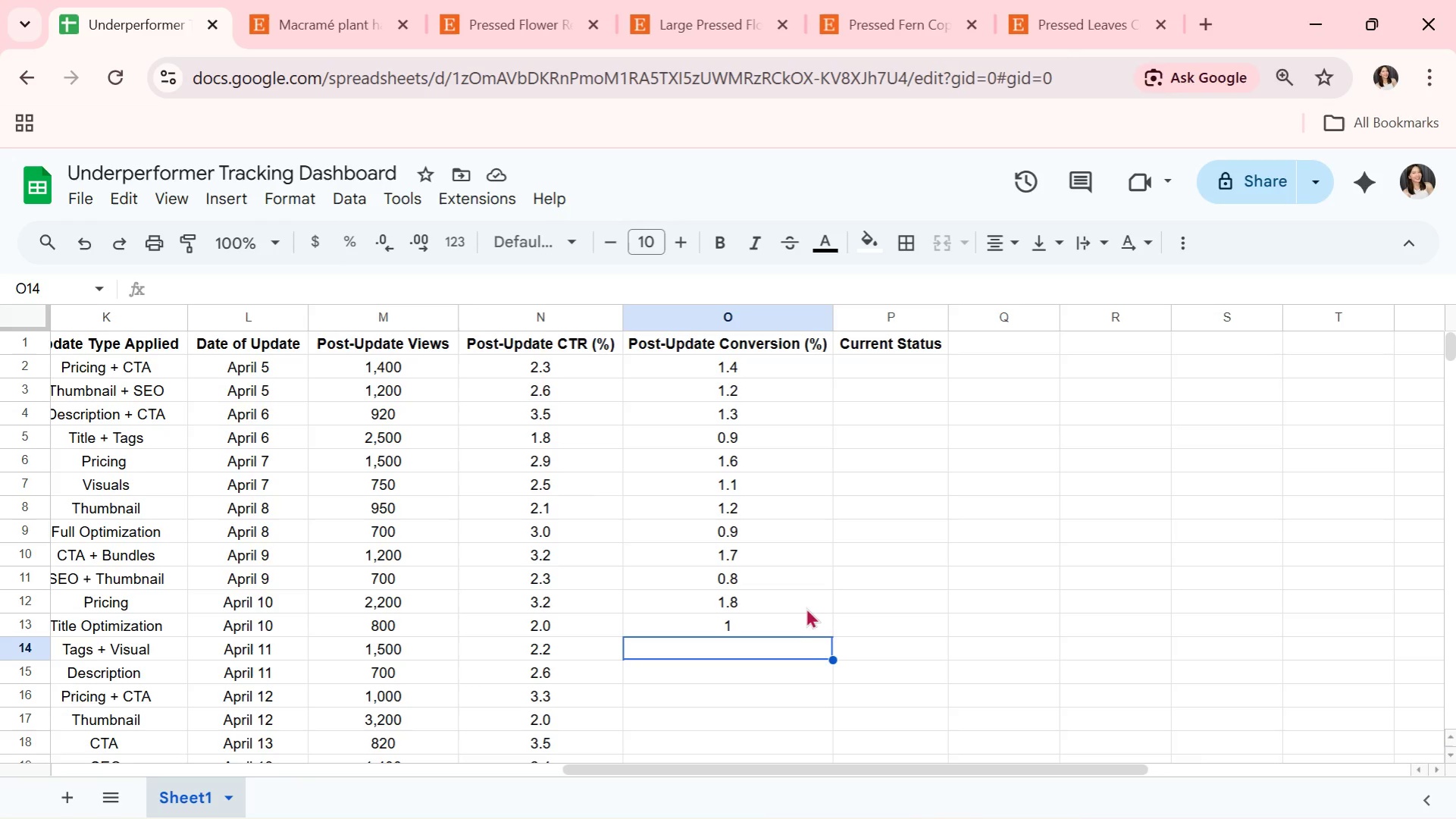 
scroll: coordinate [787, 488], scroll_direction: down, amount: 2.0
 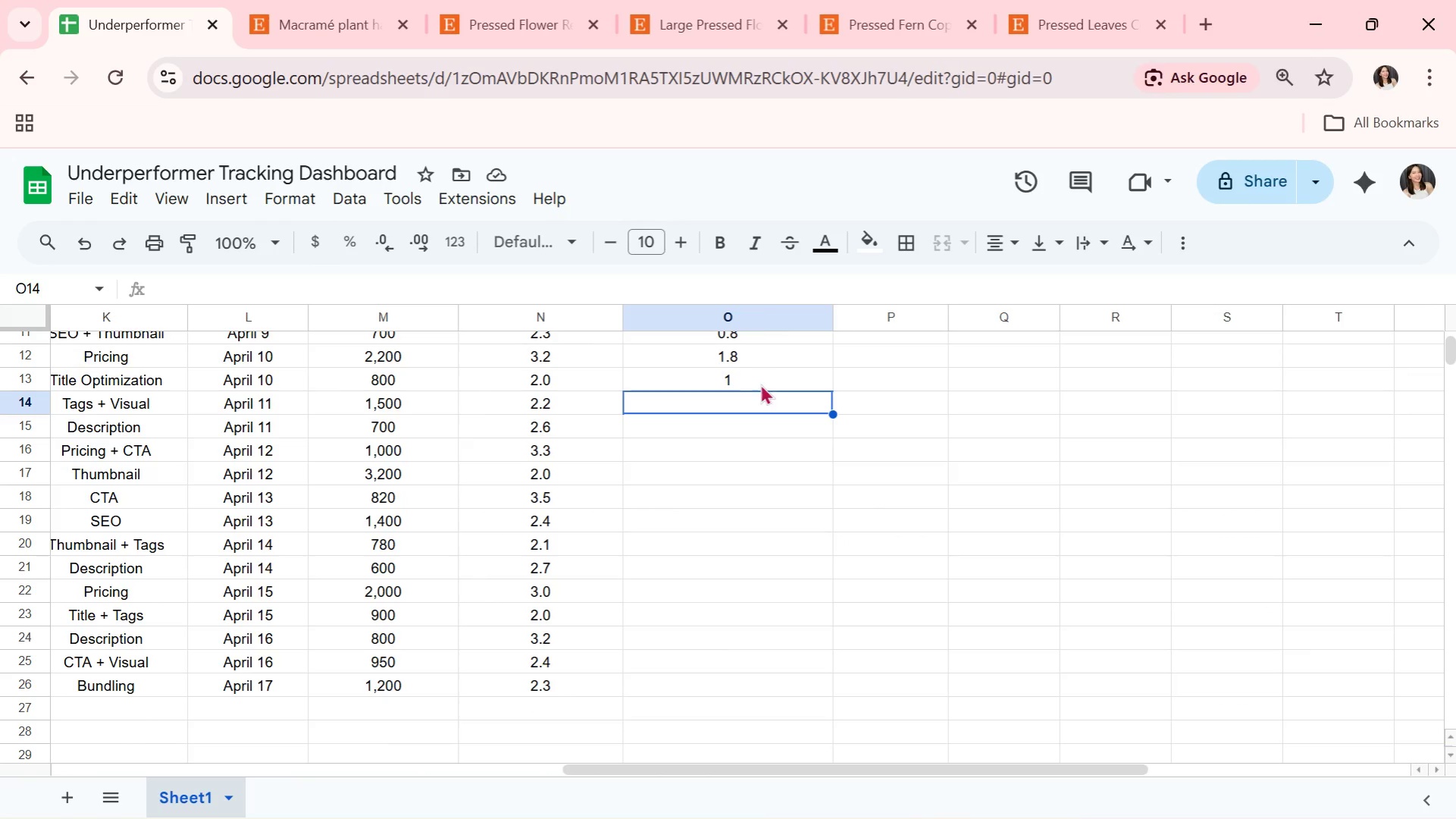 
left_click_drag(start_coordinate=[760, 379], to_coordinate=[753, 675])
 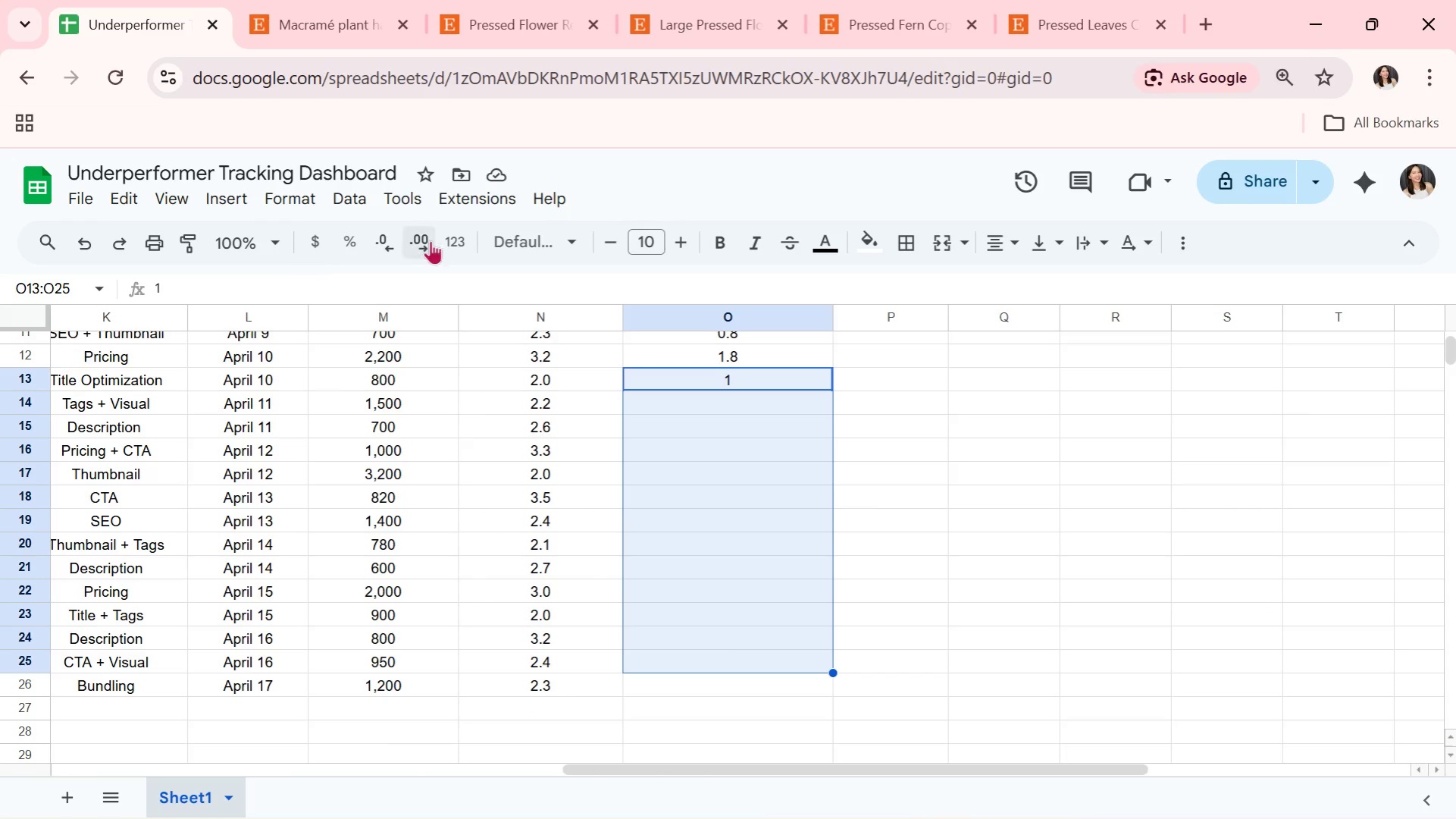 
left_click([474, 240])
 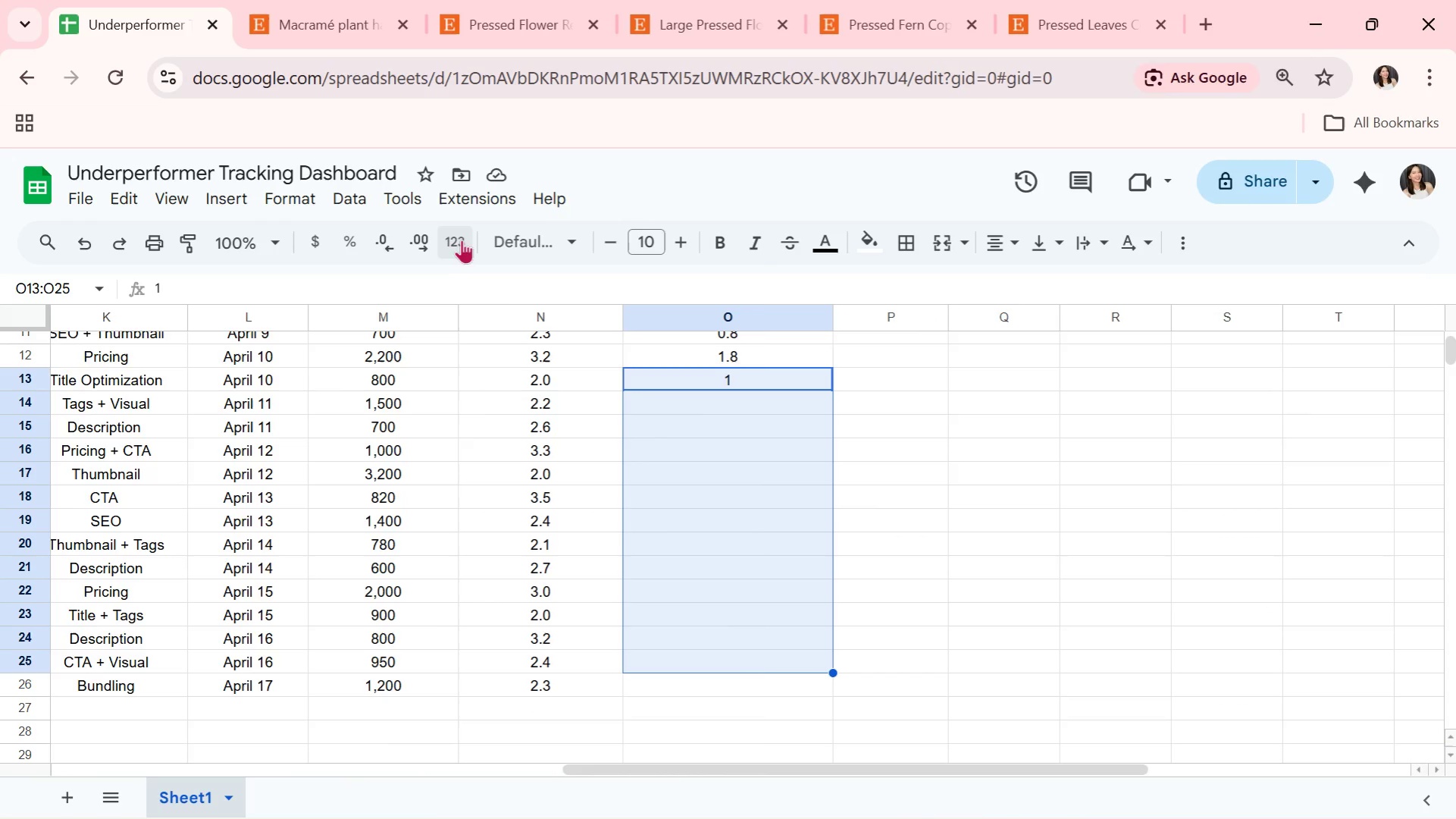 
double_click([455, 237])
 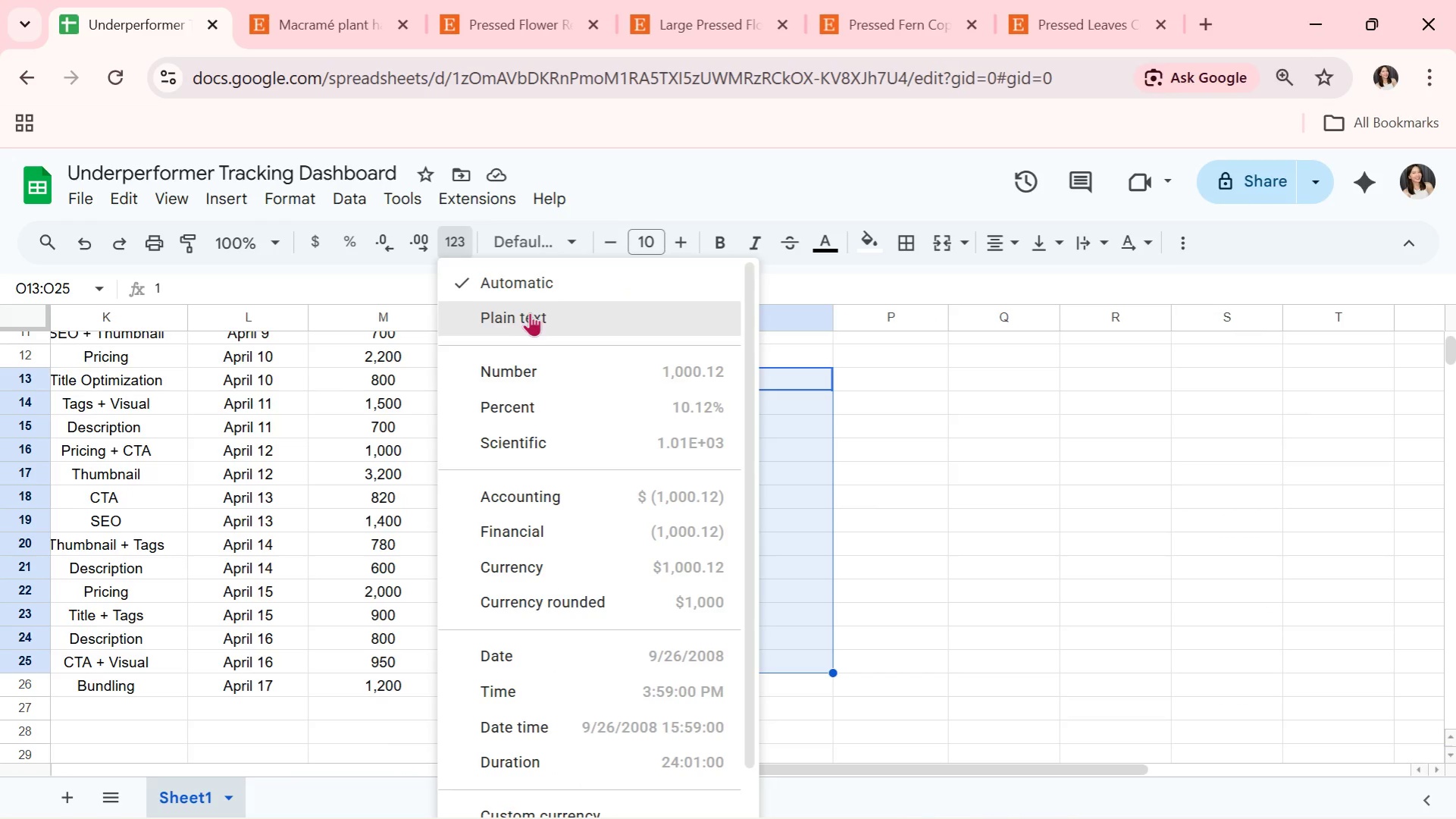 
double_click([762, 459])
 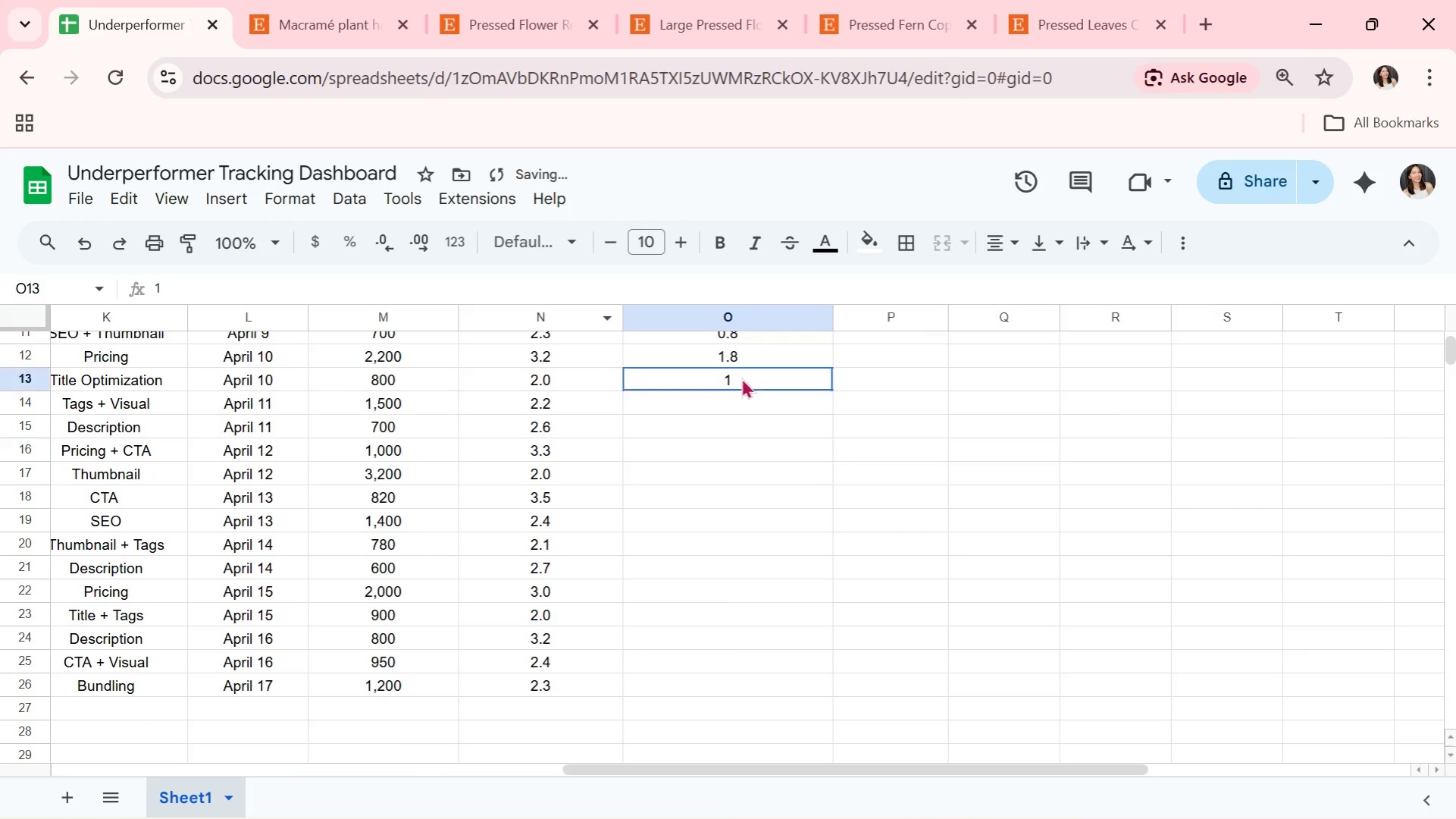 
triple_click([741, 378])
 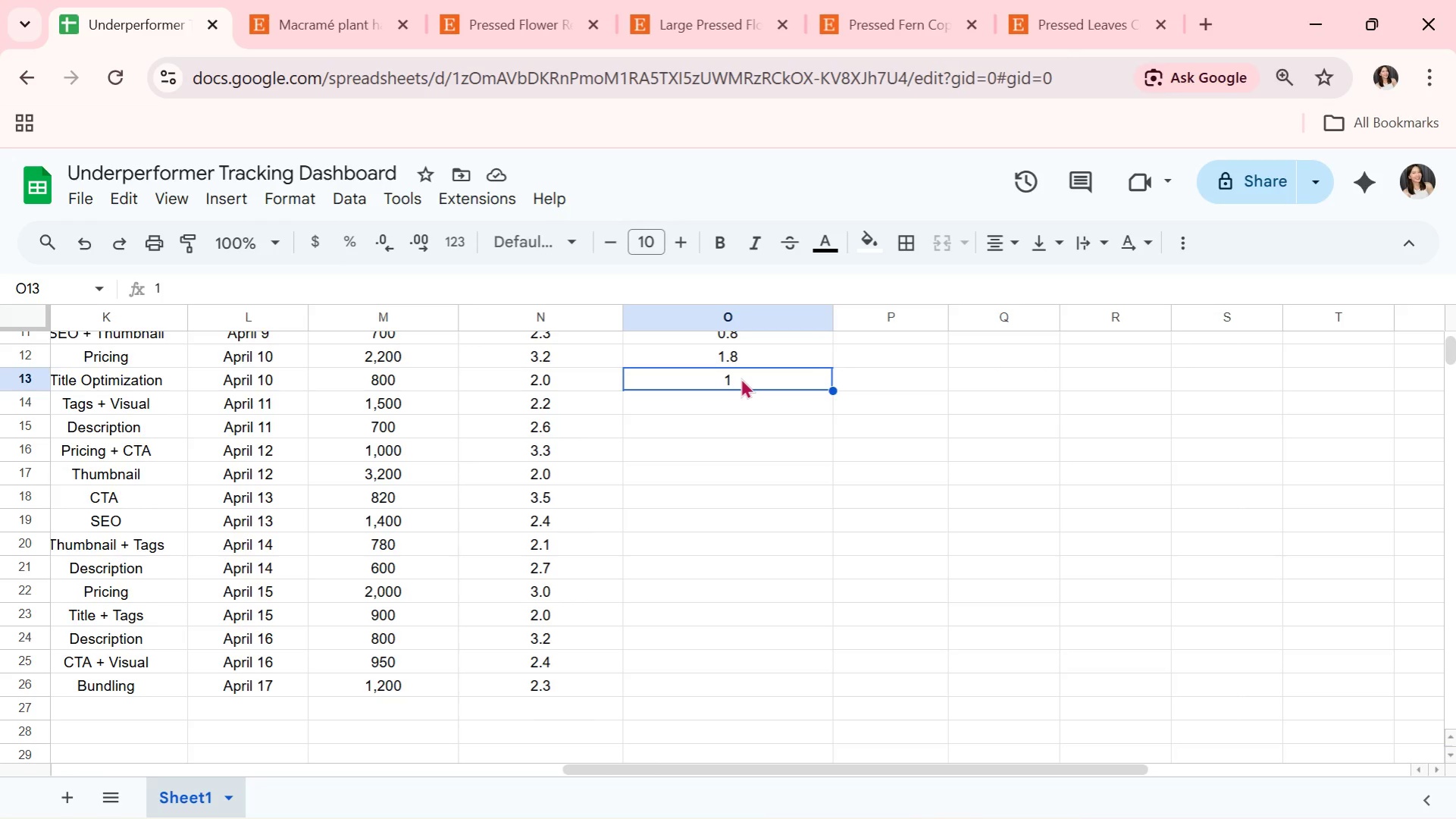 
wait(10.89)
 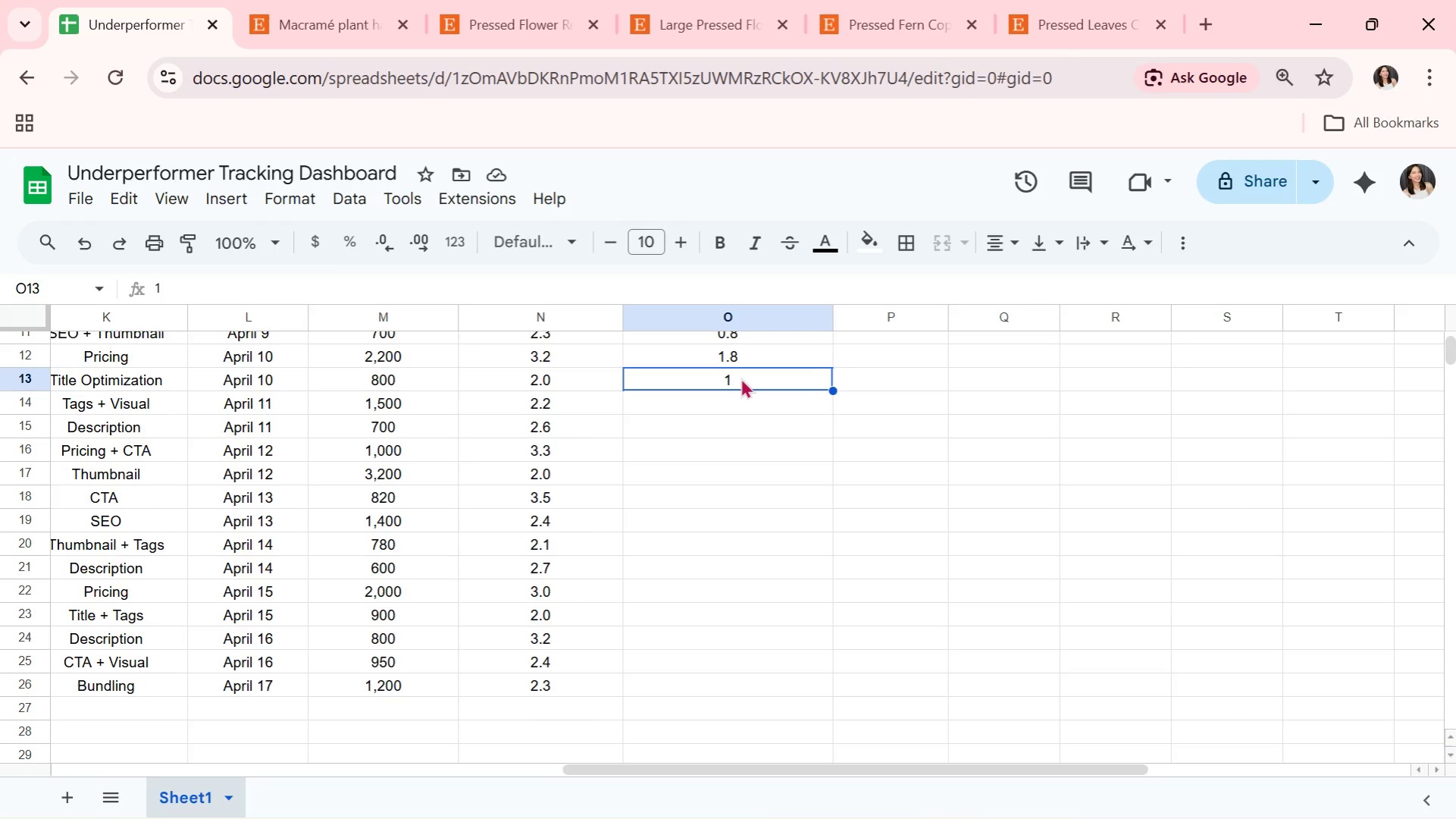 
key(1)
 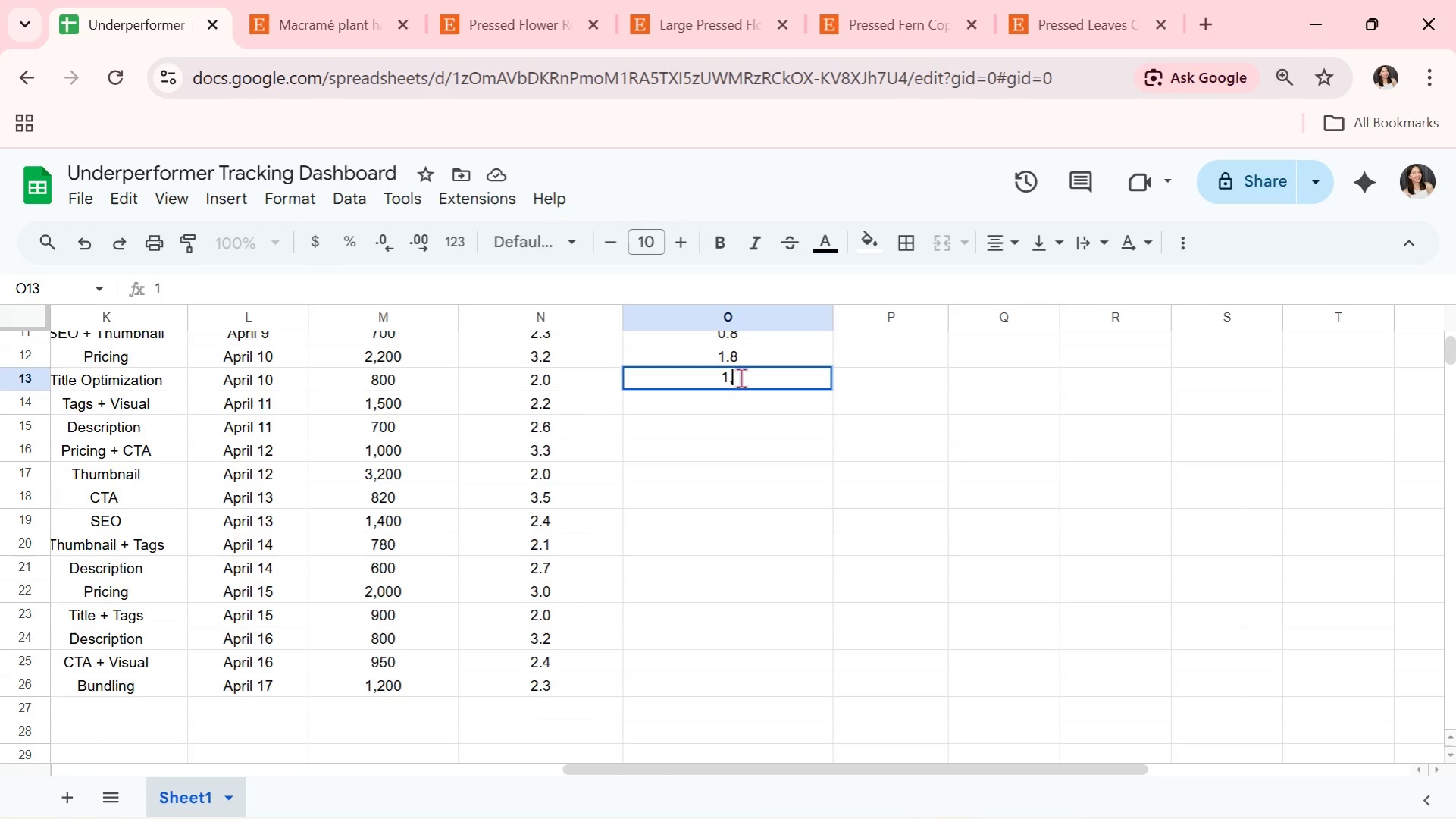 
key(Comma)
 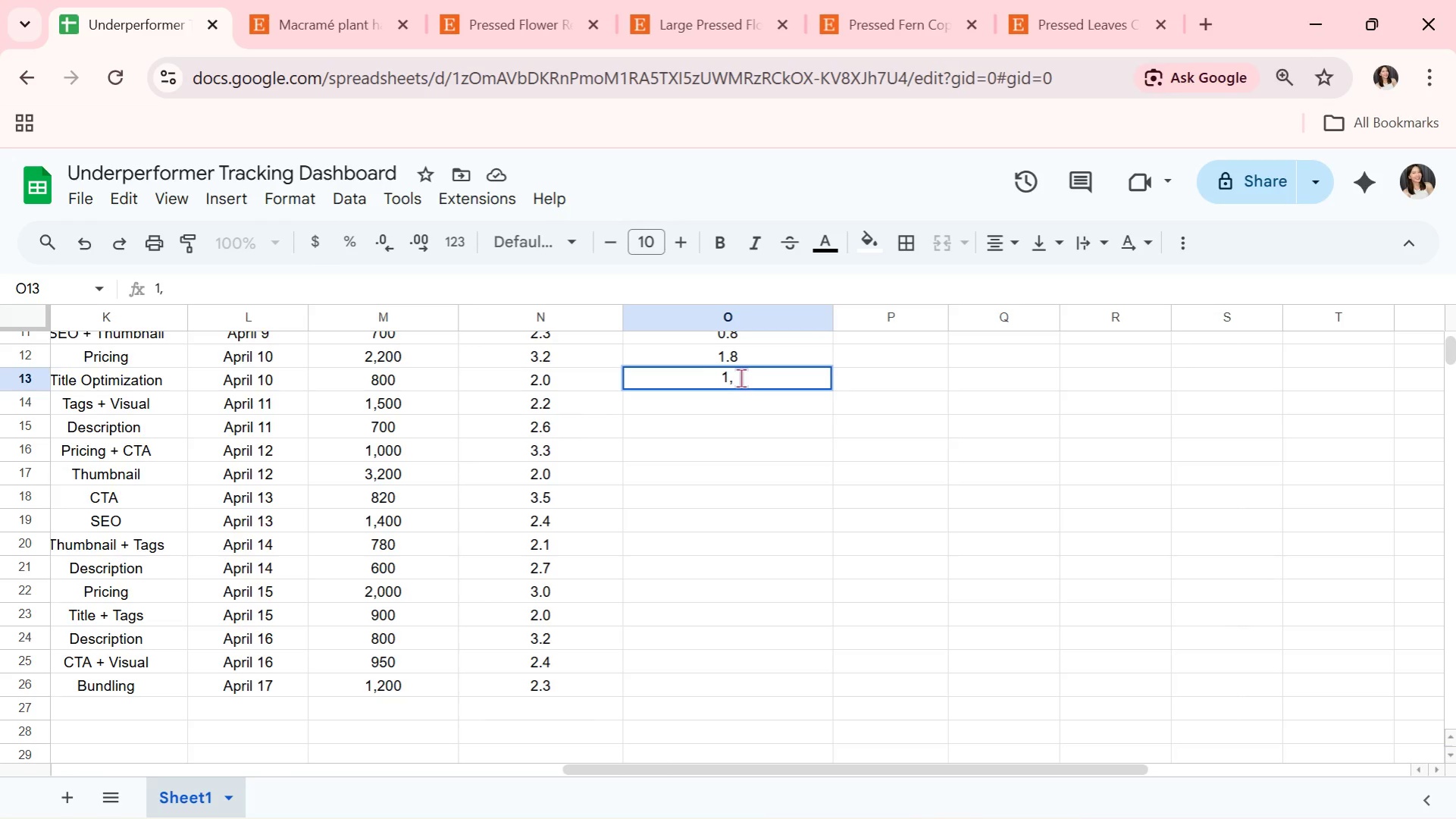 
key(Backspace)
 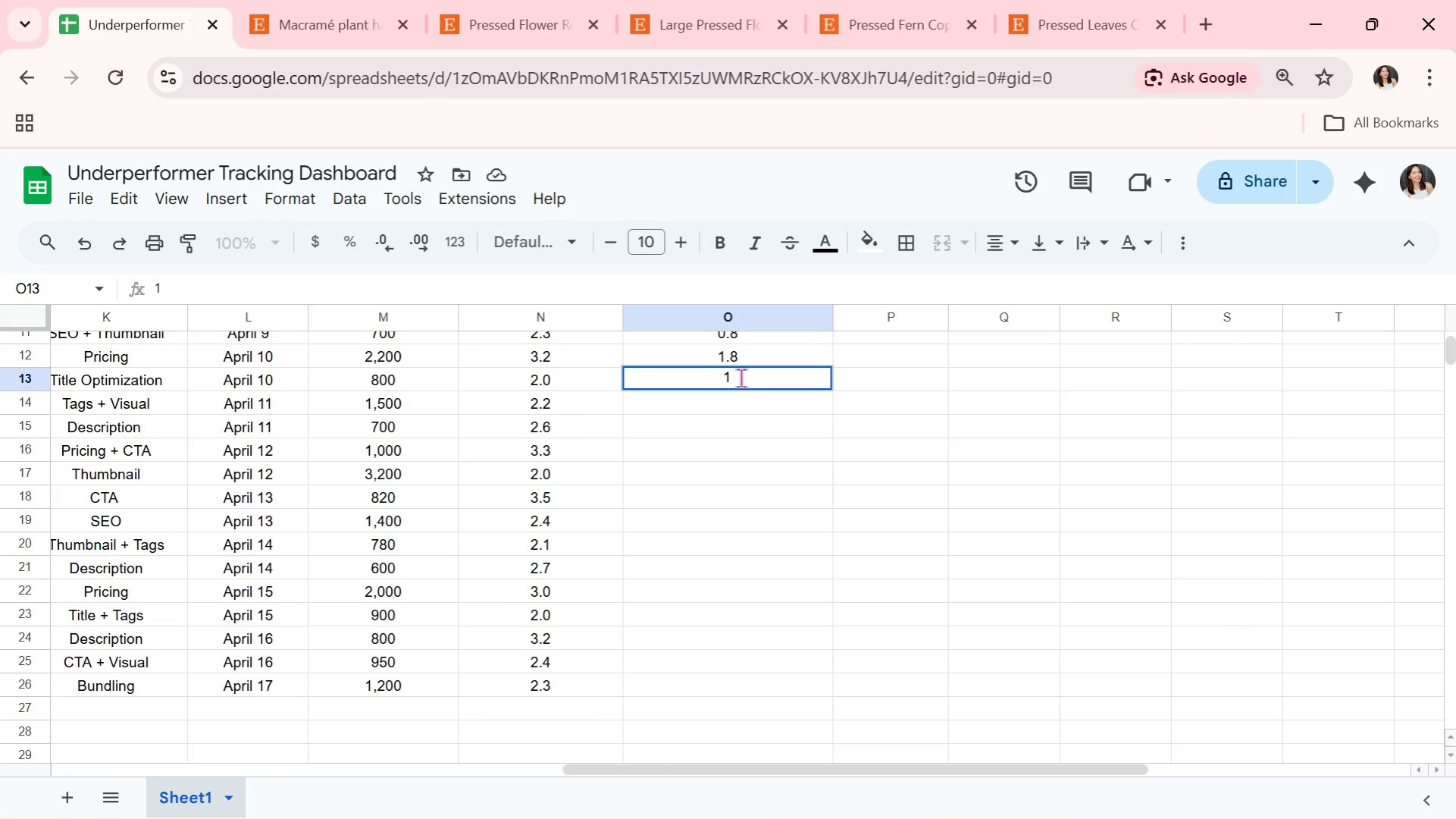 
key(Period)
 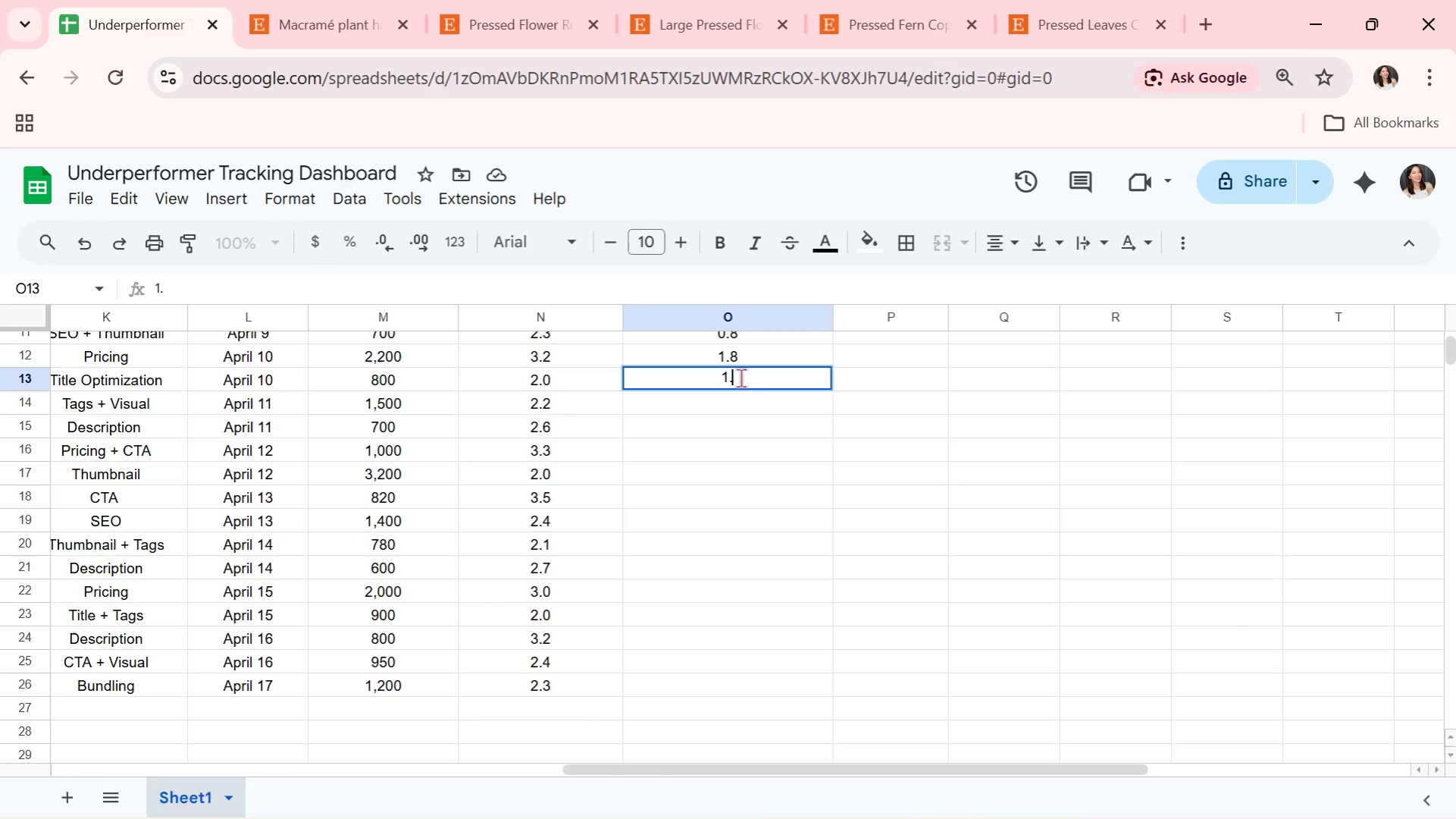 
key(0)
 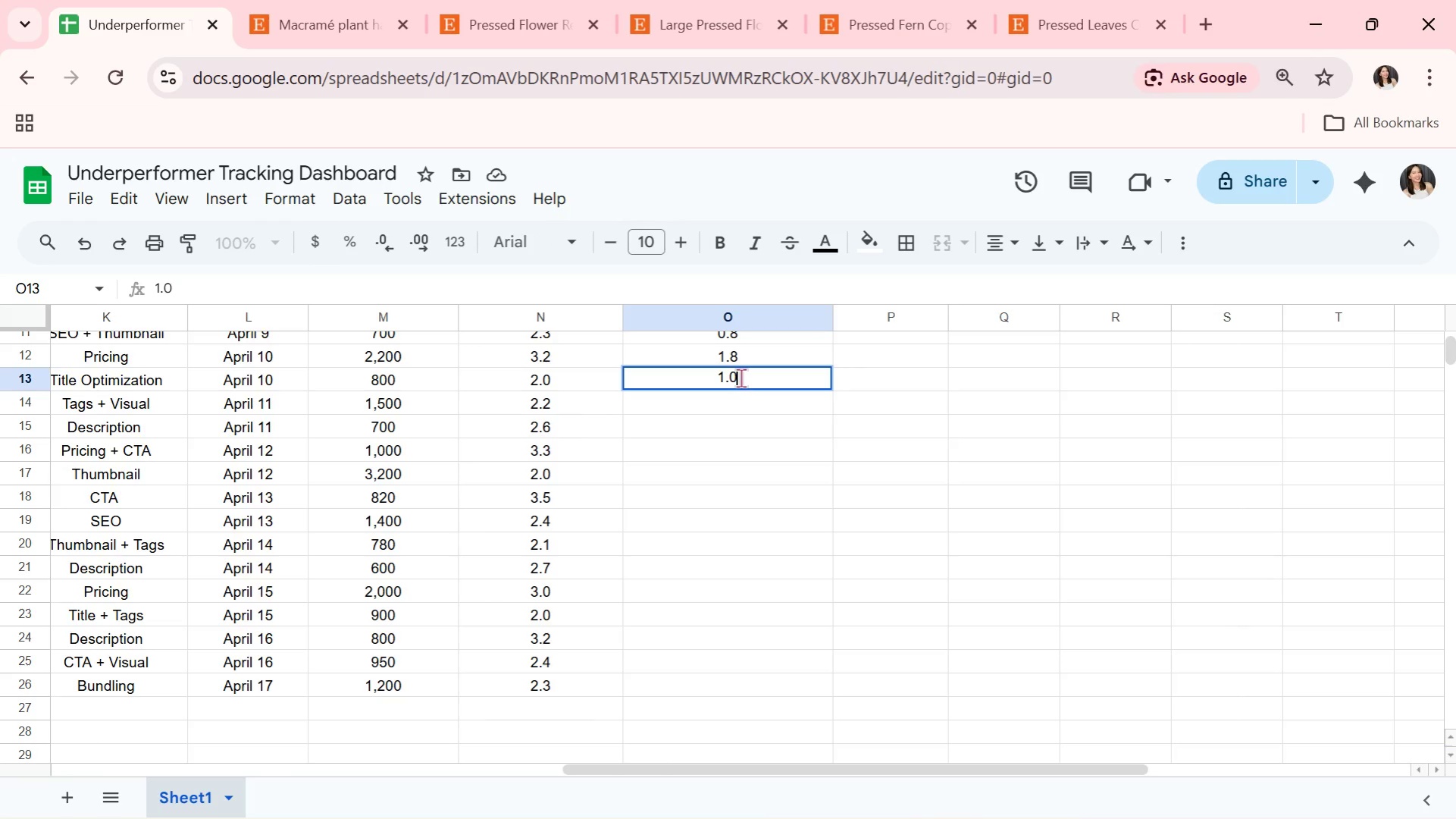 
key(Enter)
 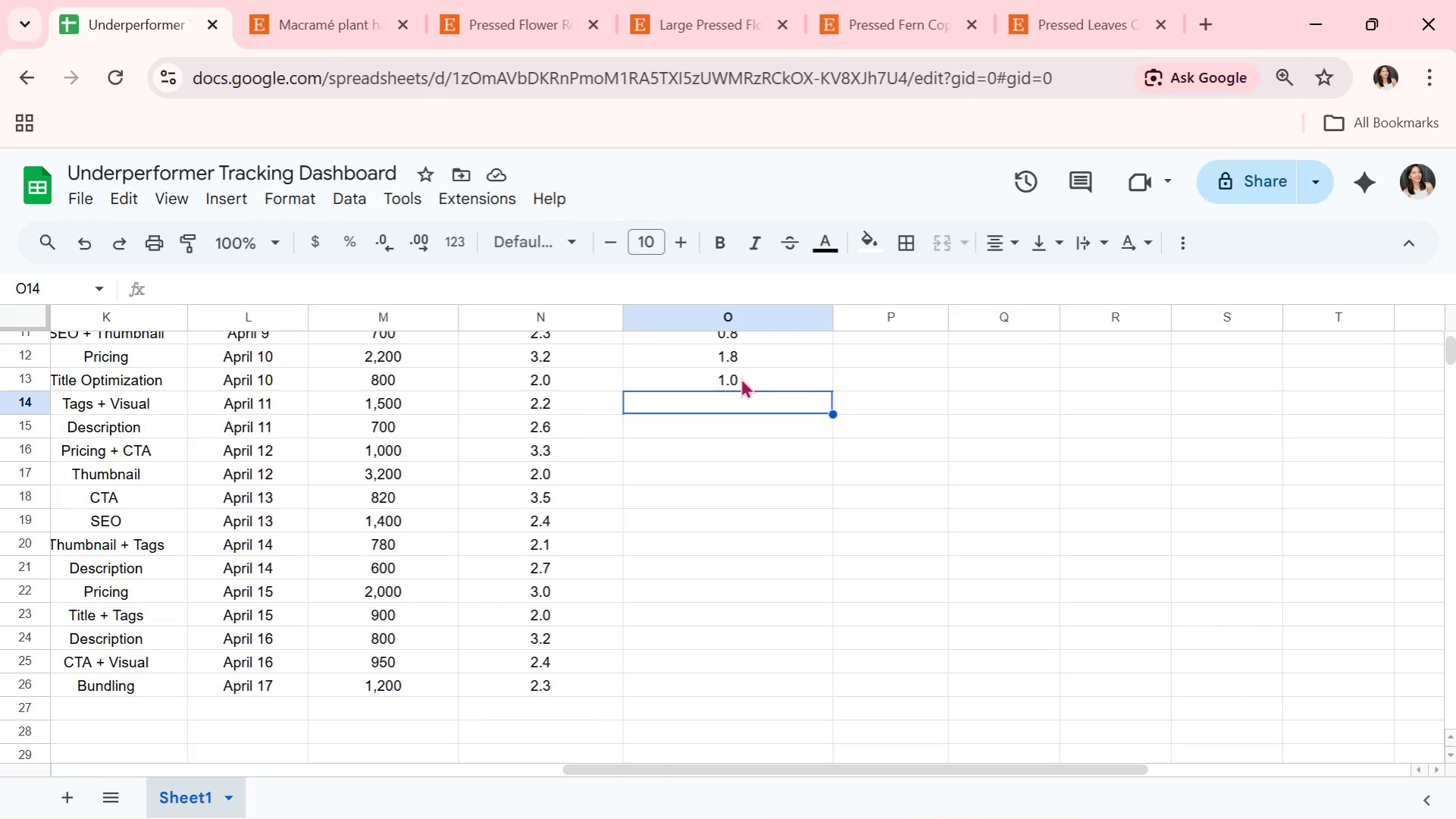 
wait(7.98)
 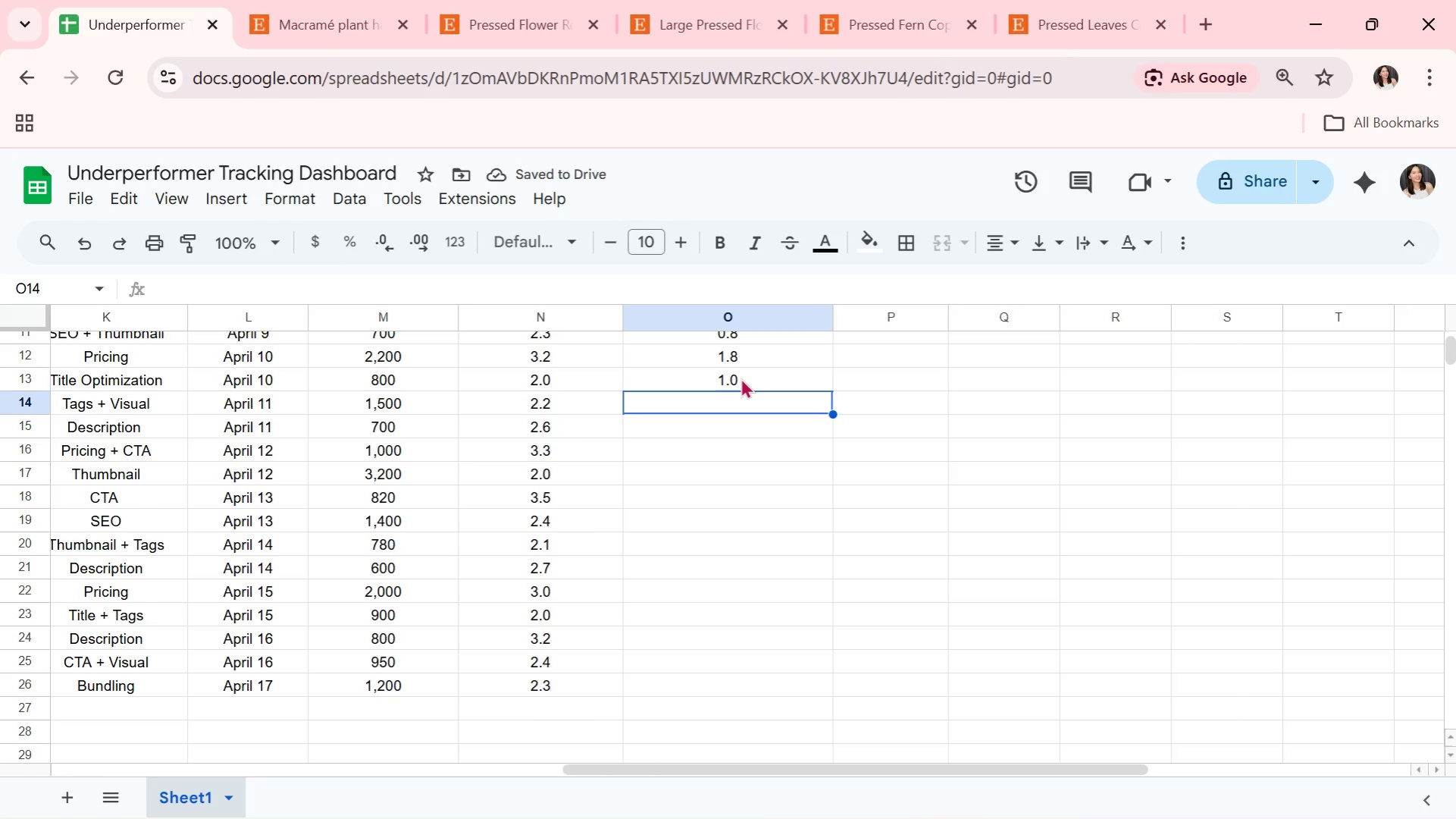 
key(ArrowUp)
 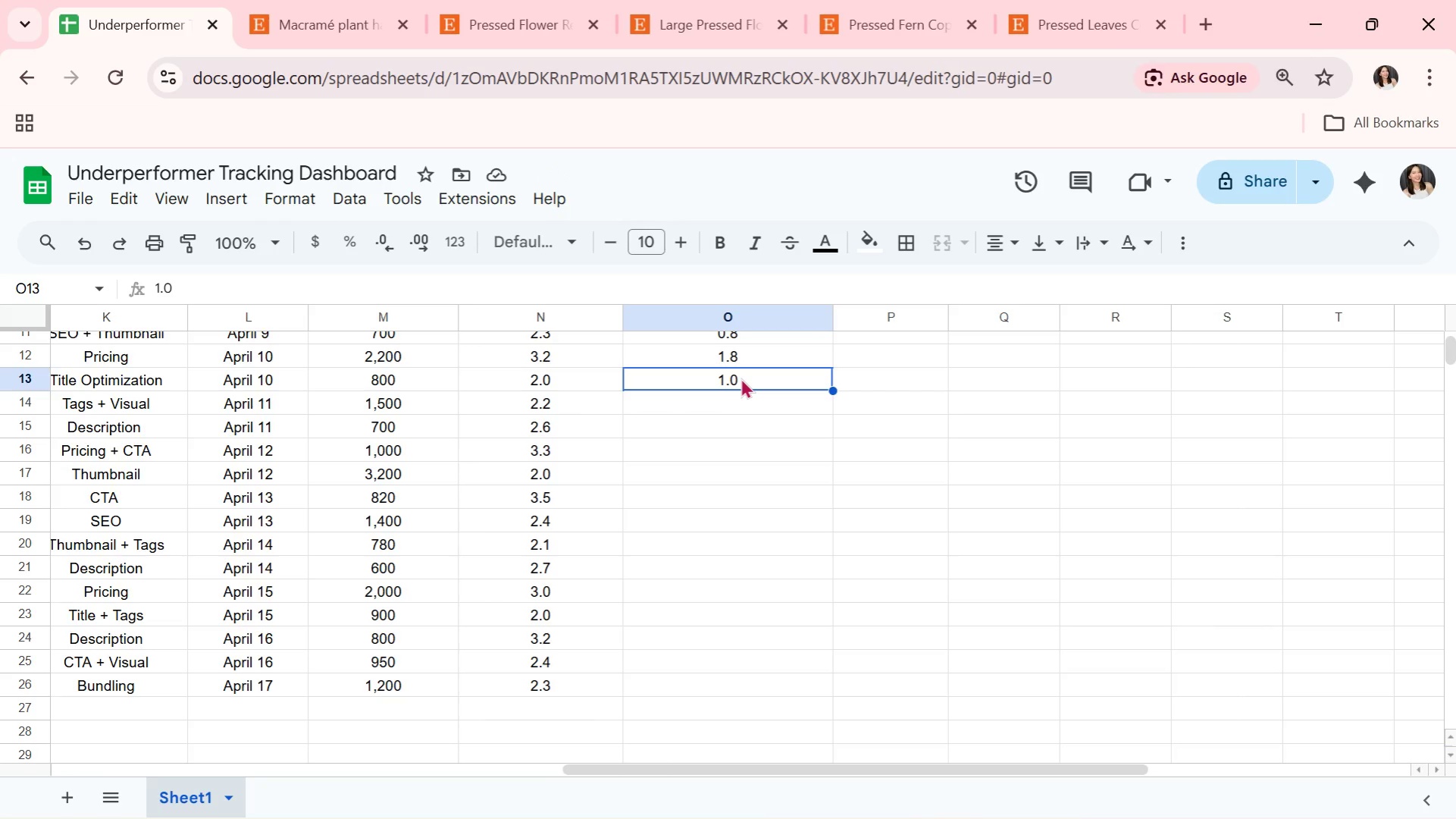 
wait(12.53)
 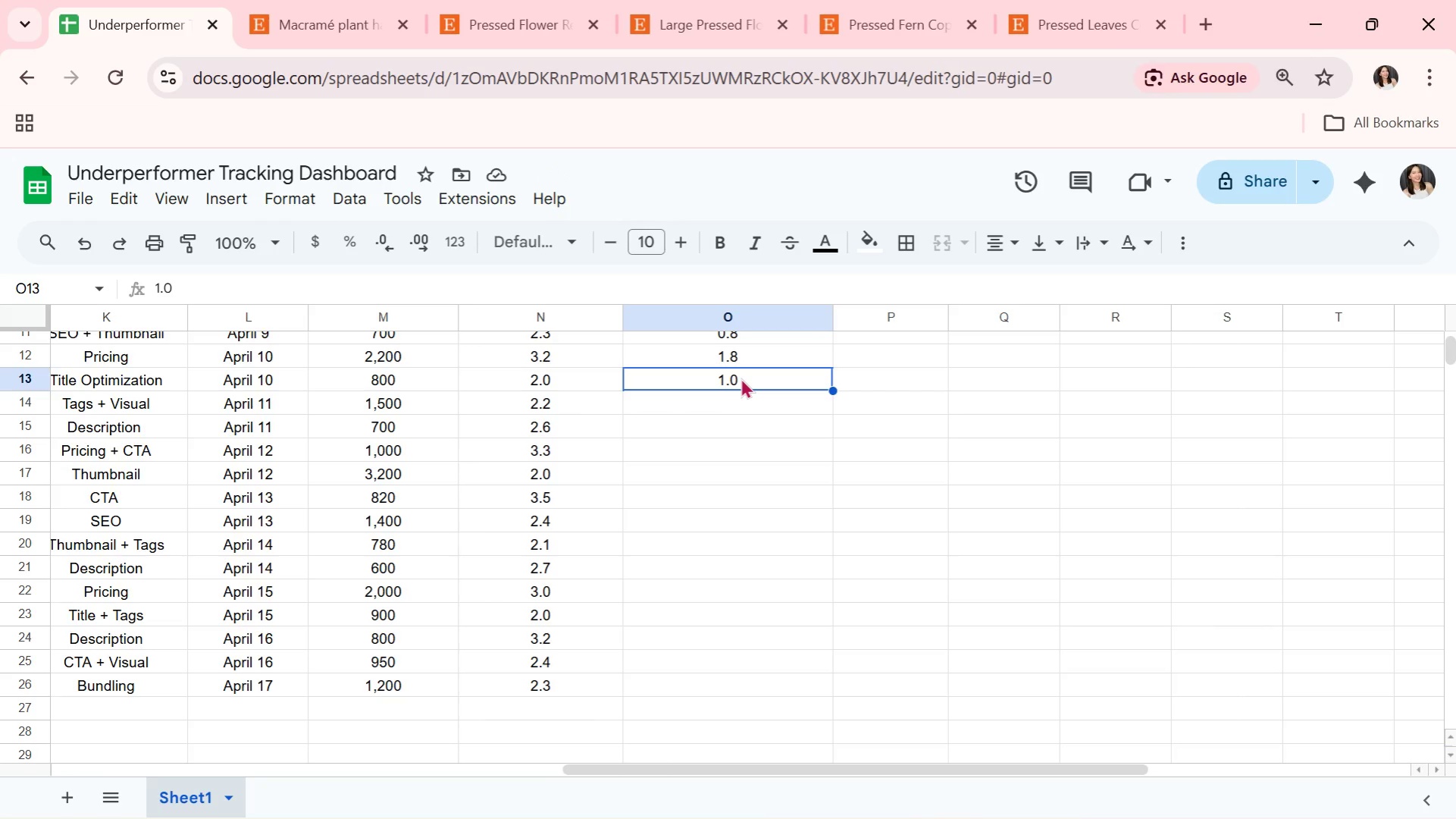 
key(Alt+AltLeft)
 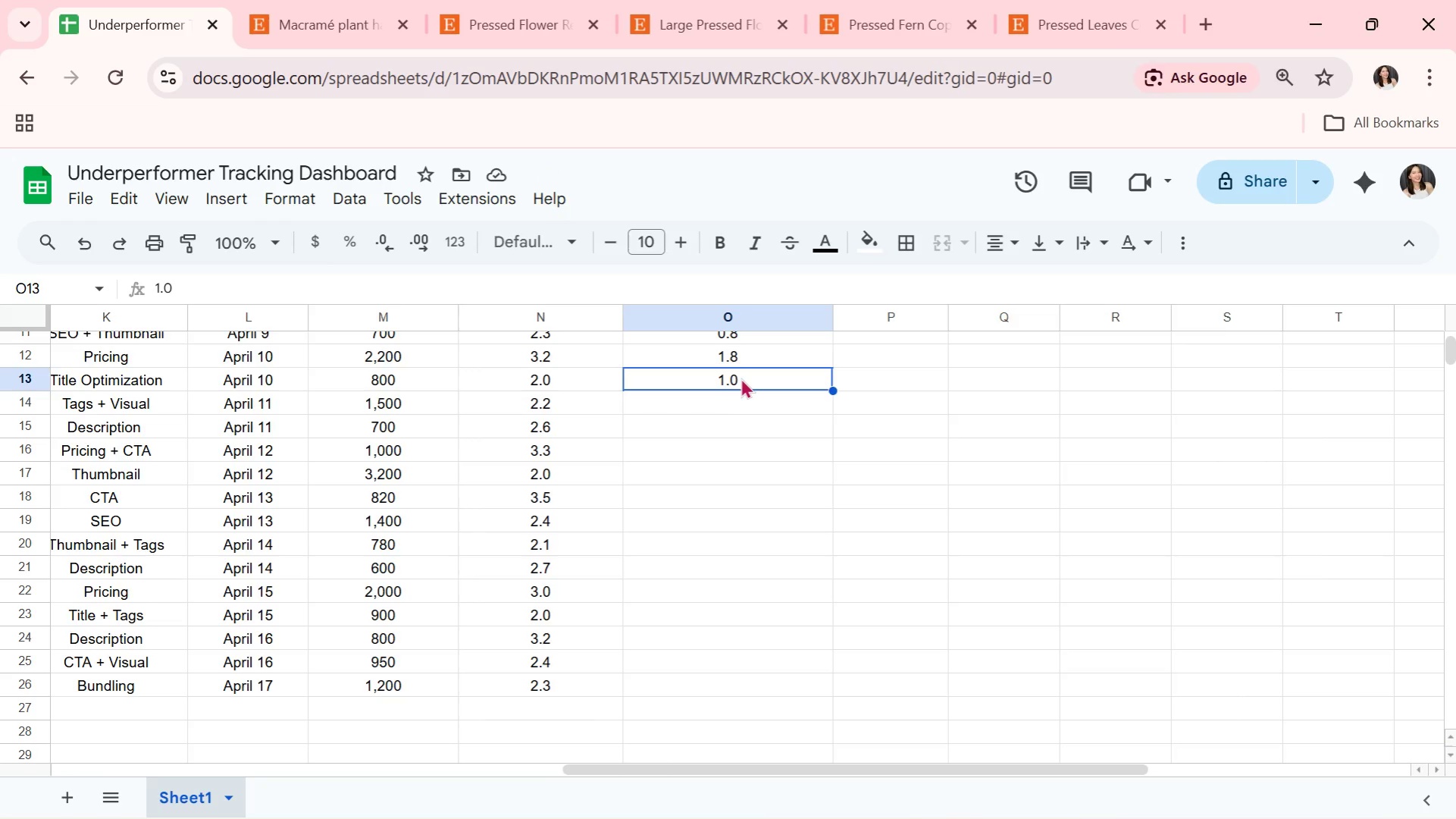 
key(Alt+Tab)